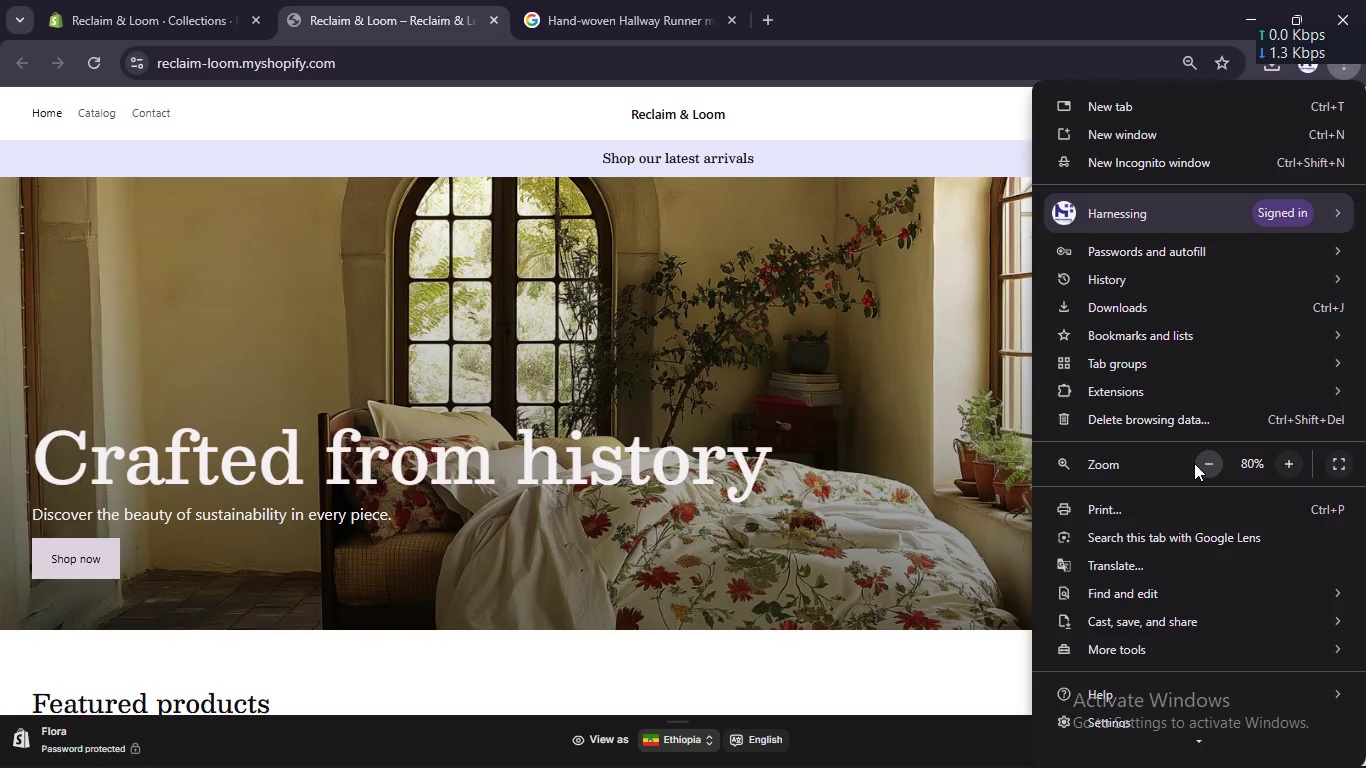 
left_click([1194, 463])
 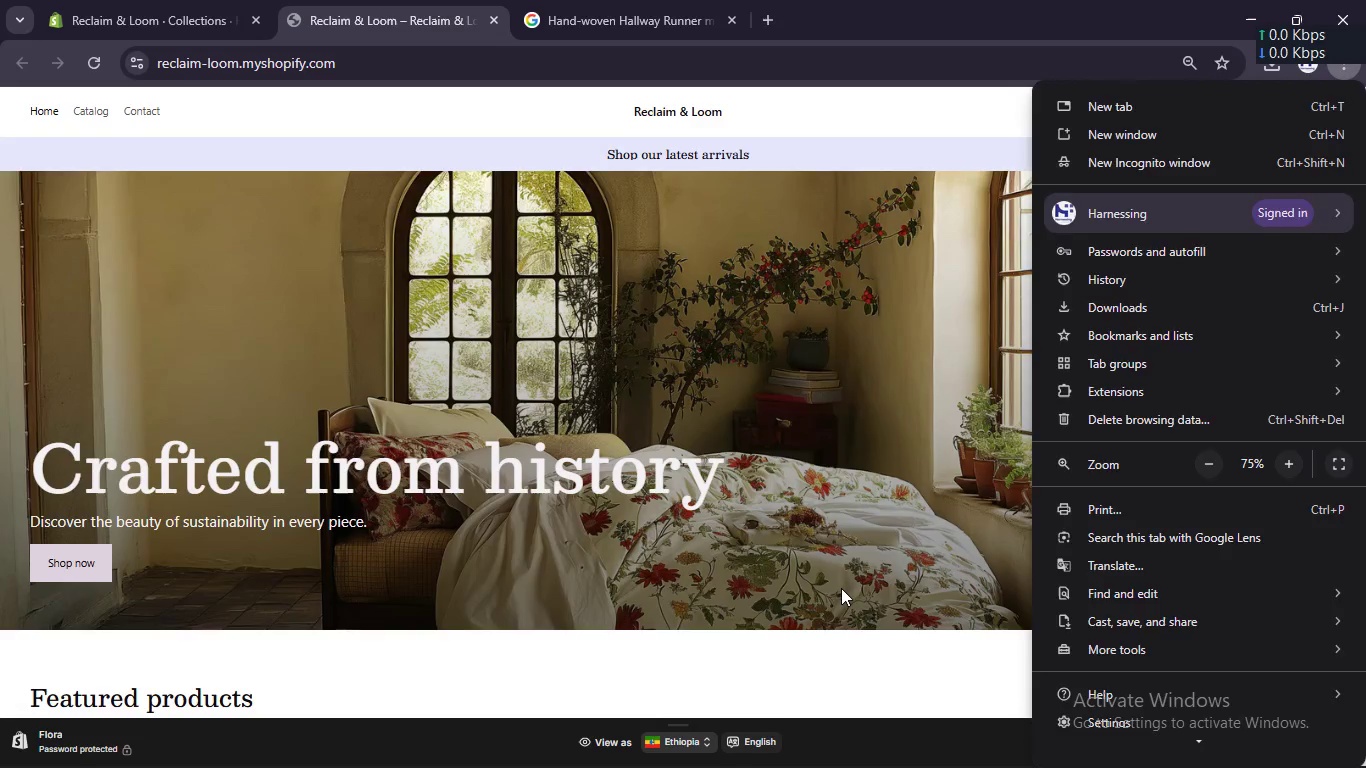 
scroll: coordinate [841, 588], scroll_direction: down, amount: 2.0
 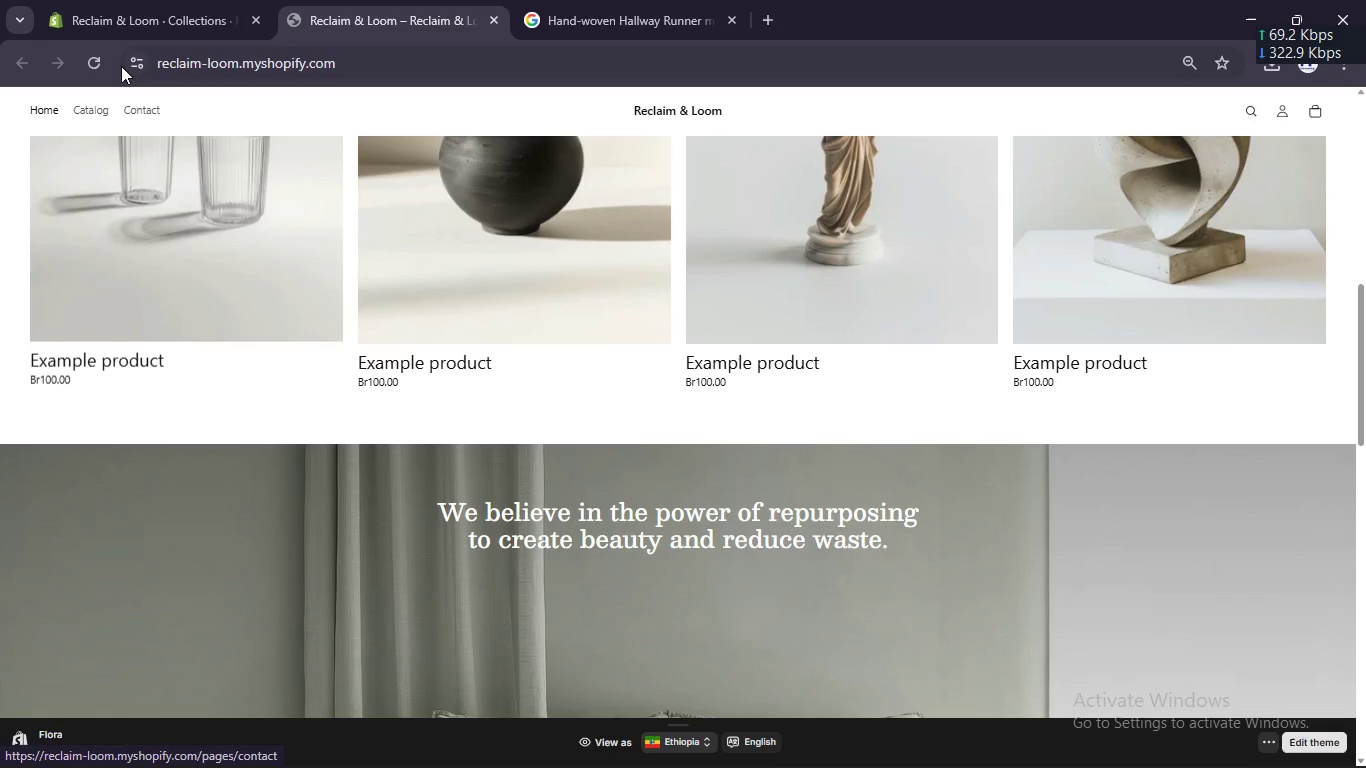 
left_click([94, 63])
 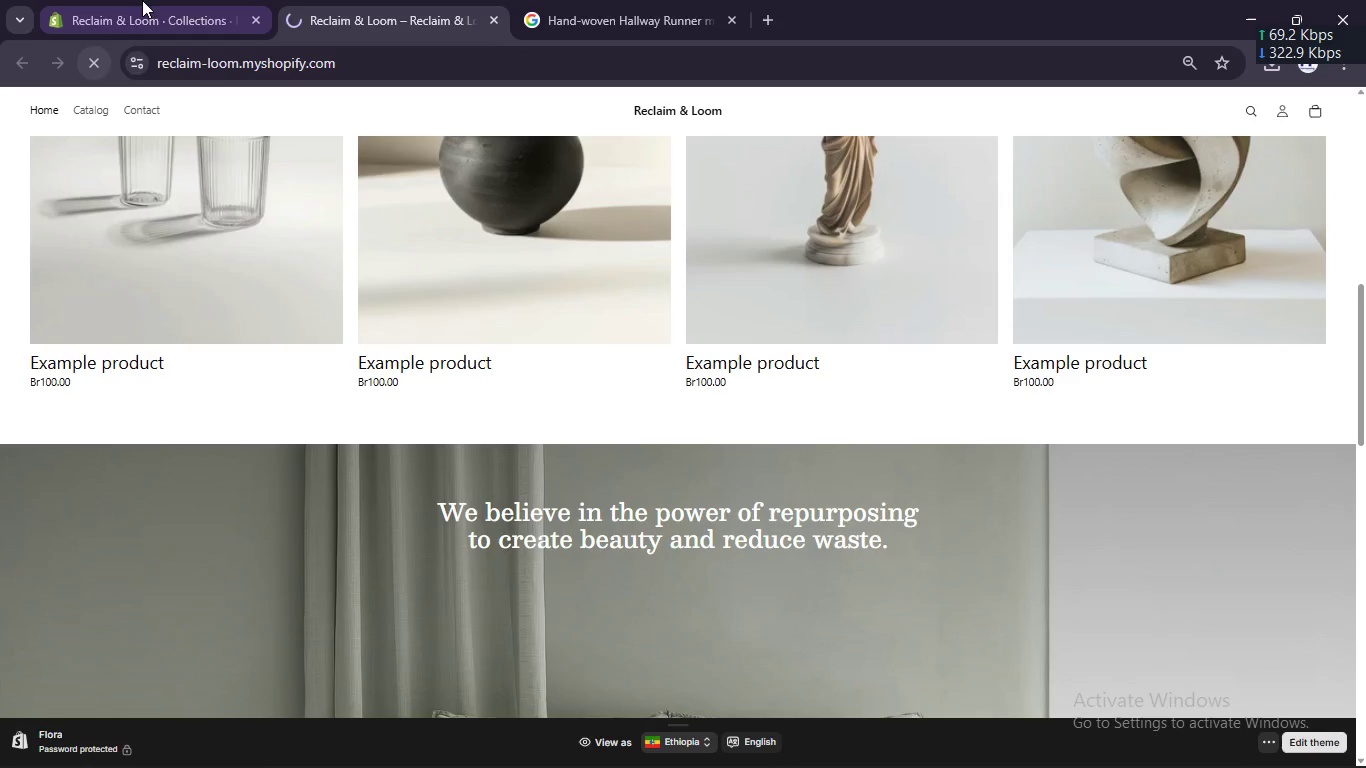 
left_click([142, 0])
 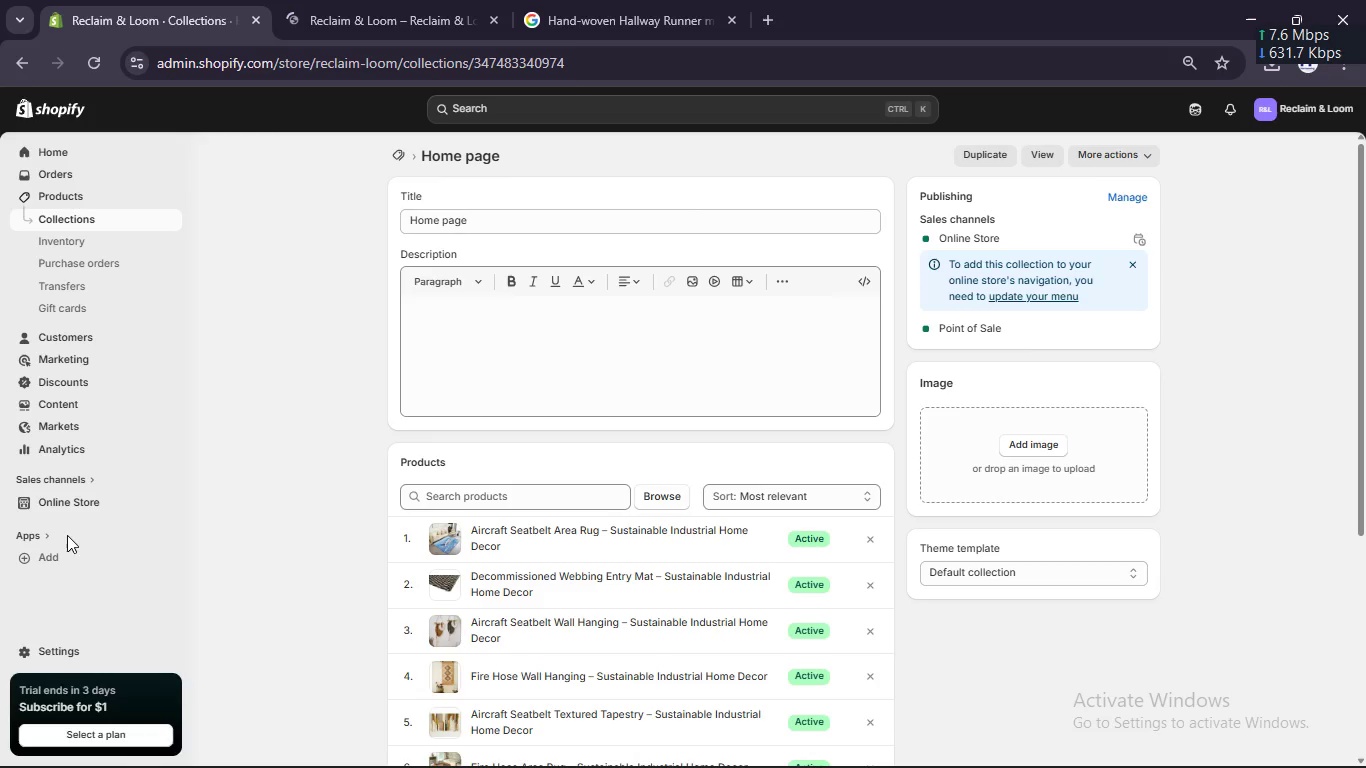 
left_click([63, 502])
 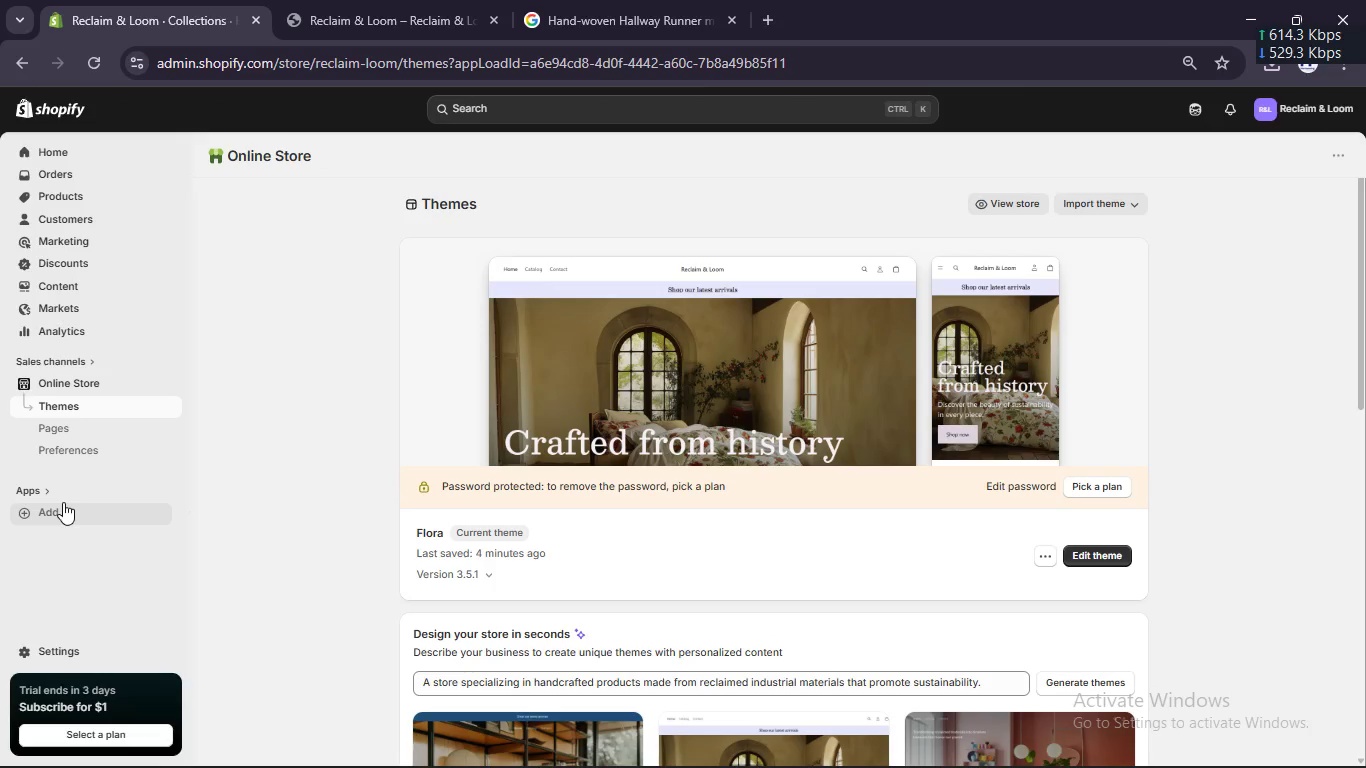 
wait(7.11)
 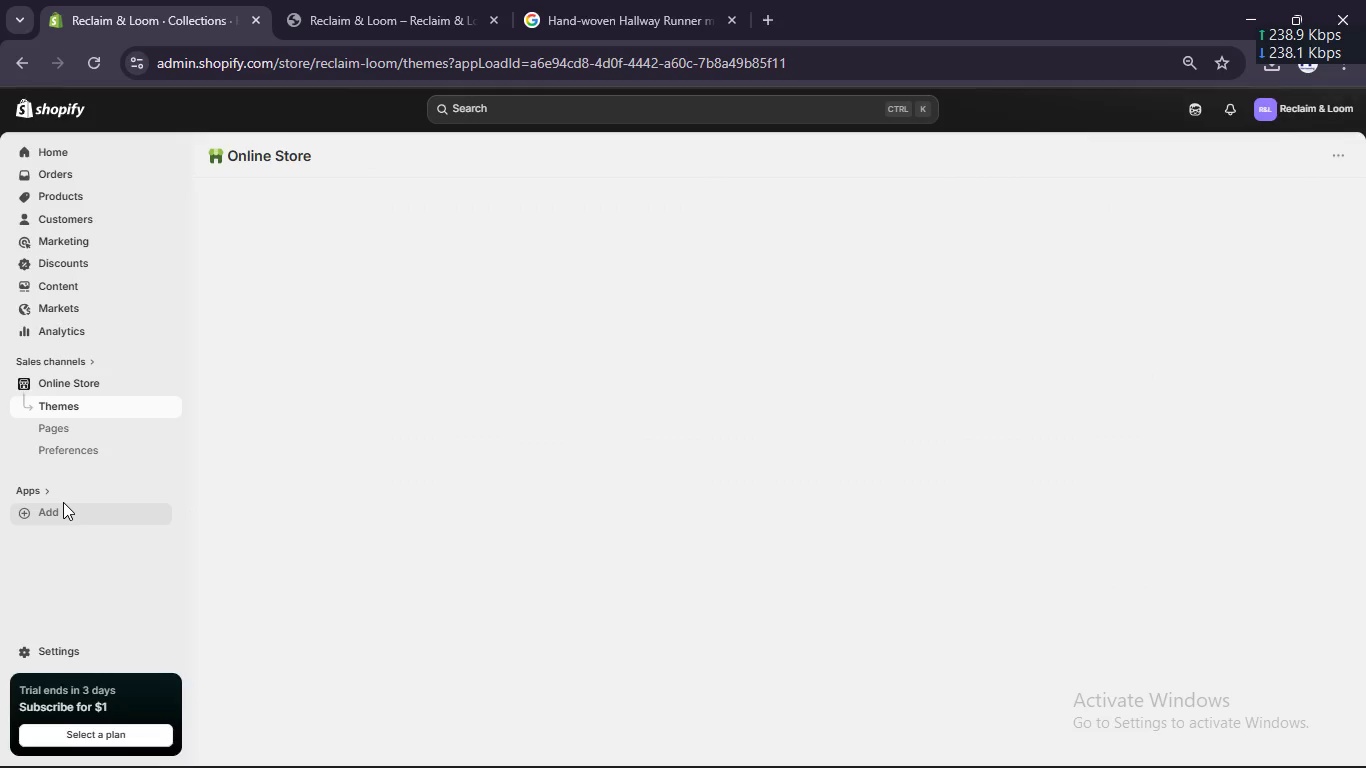 
scroll: coordinate [587, 702], scroll_direction: down, amount: 3.0
 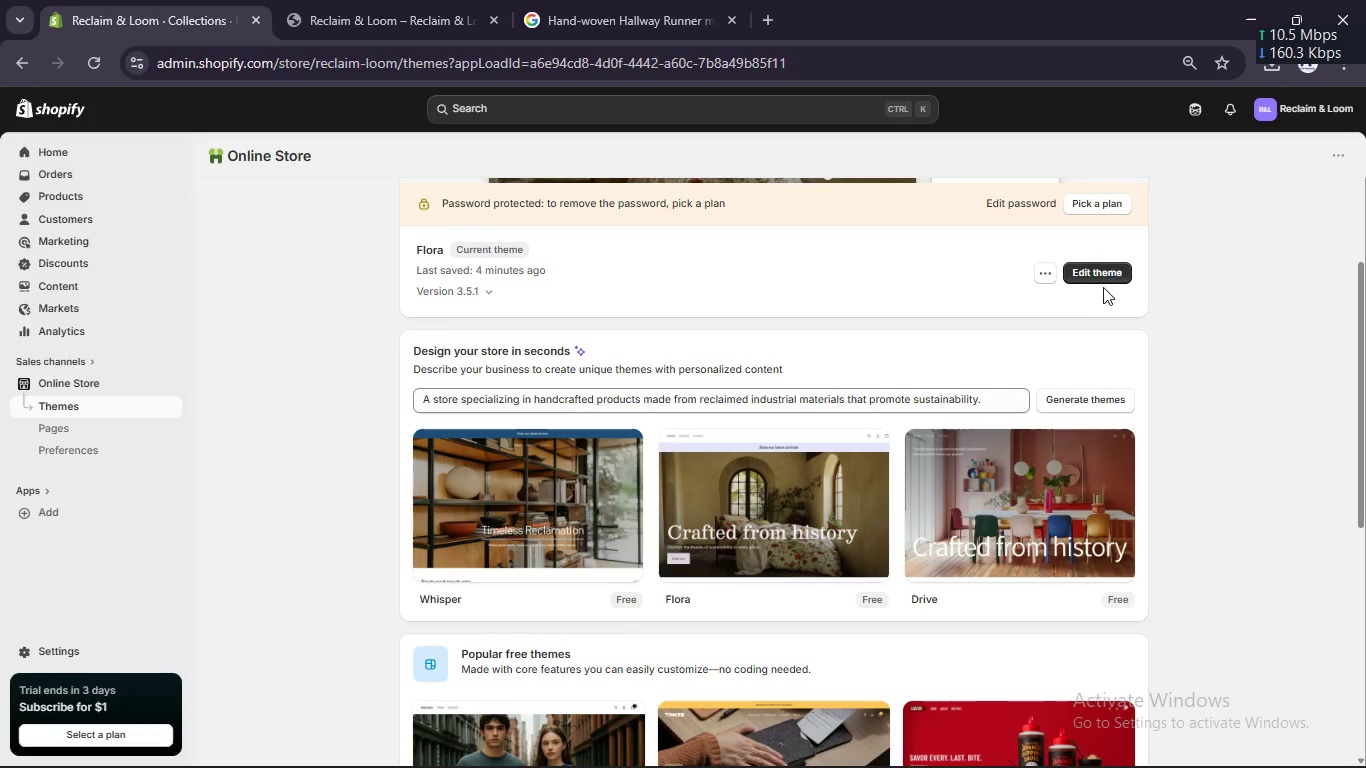 
left_click([1107, 268])
 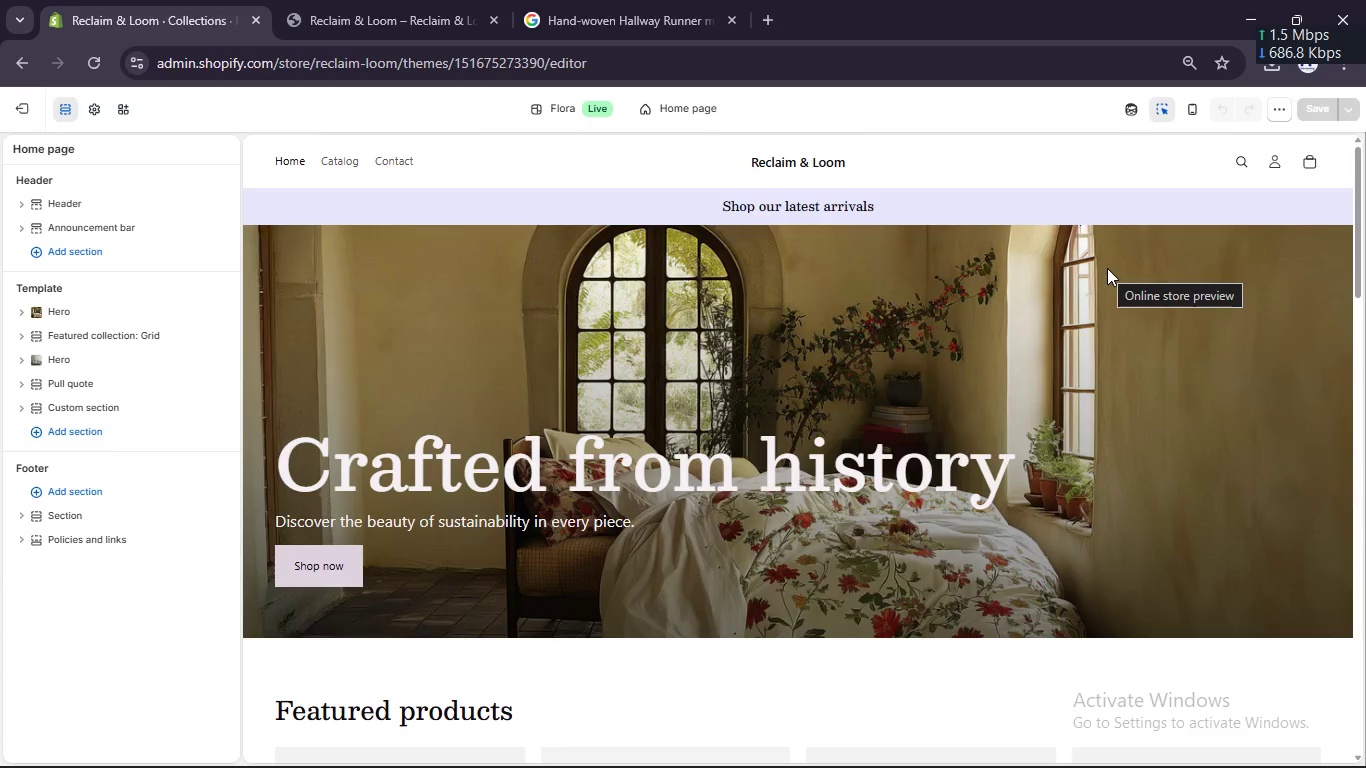 
wait(9.59)
 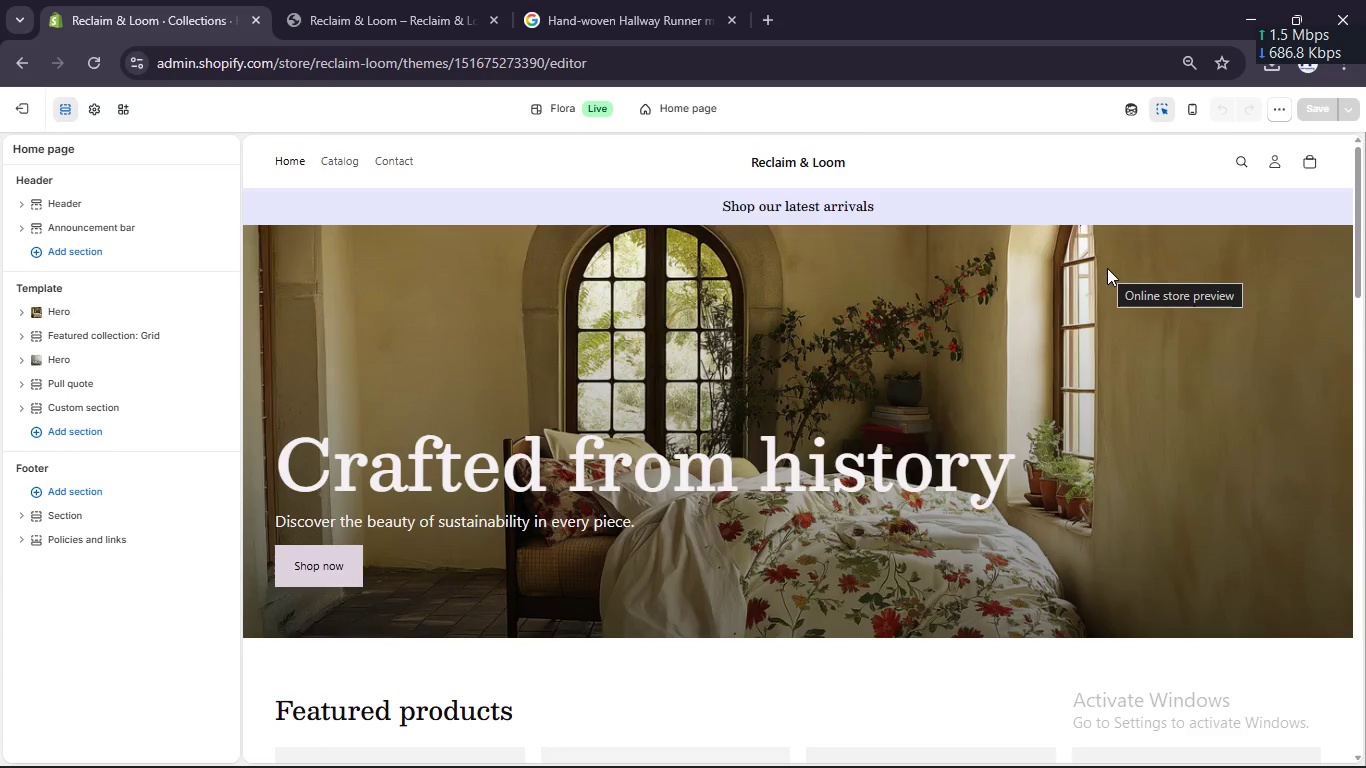 
scroll: coordinate [1107, 268], scroll_direction: down, amount: 4.0
 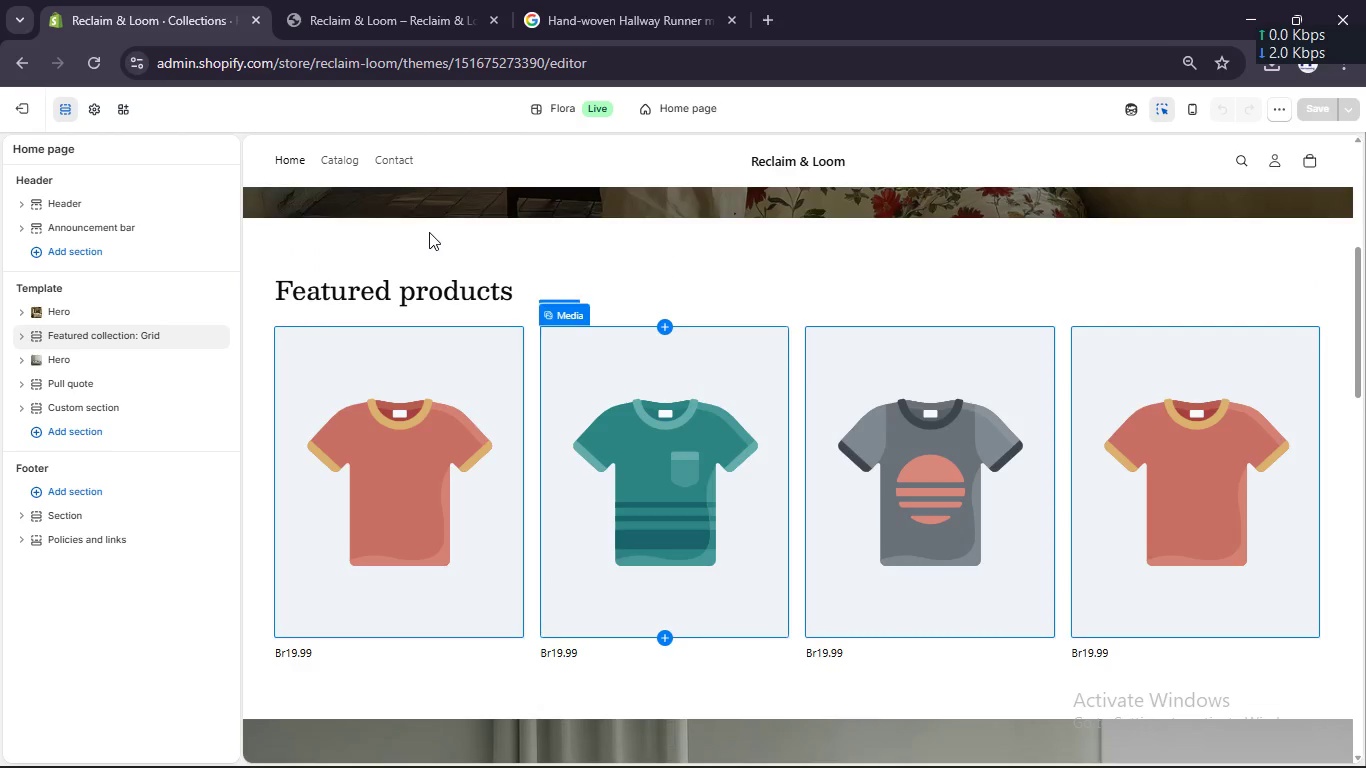 
left_click([418, 238])
 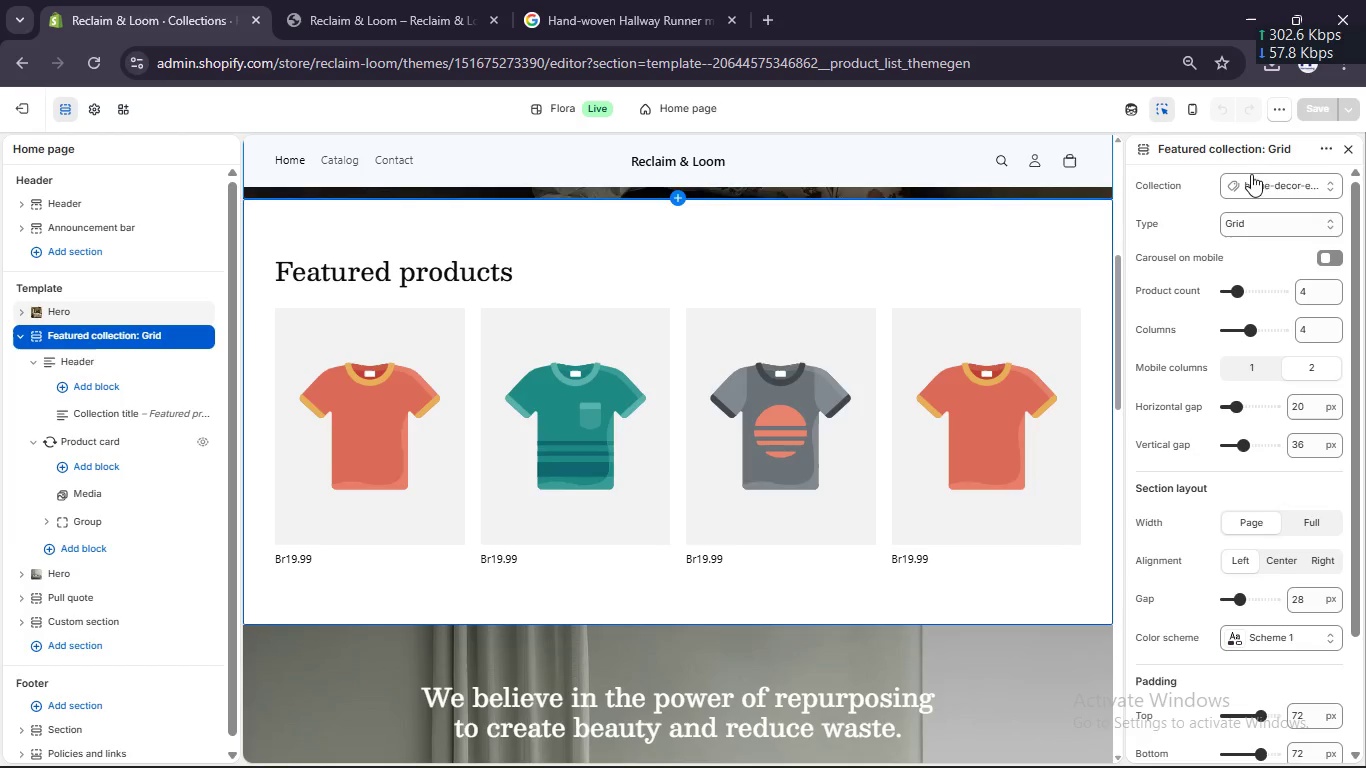 
left_click([1275, 183])
 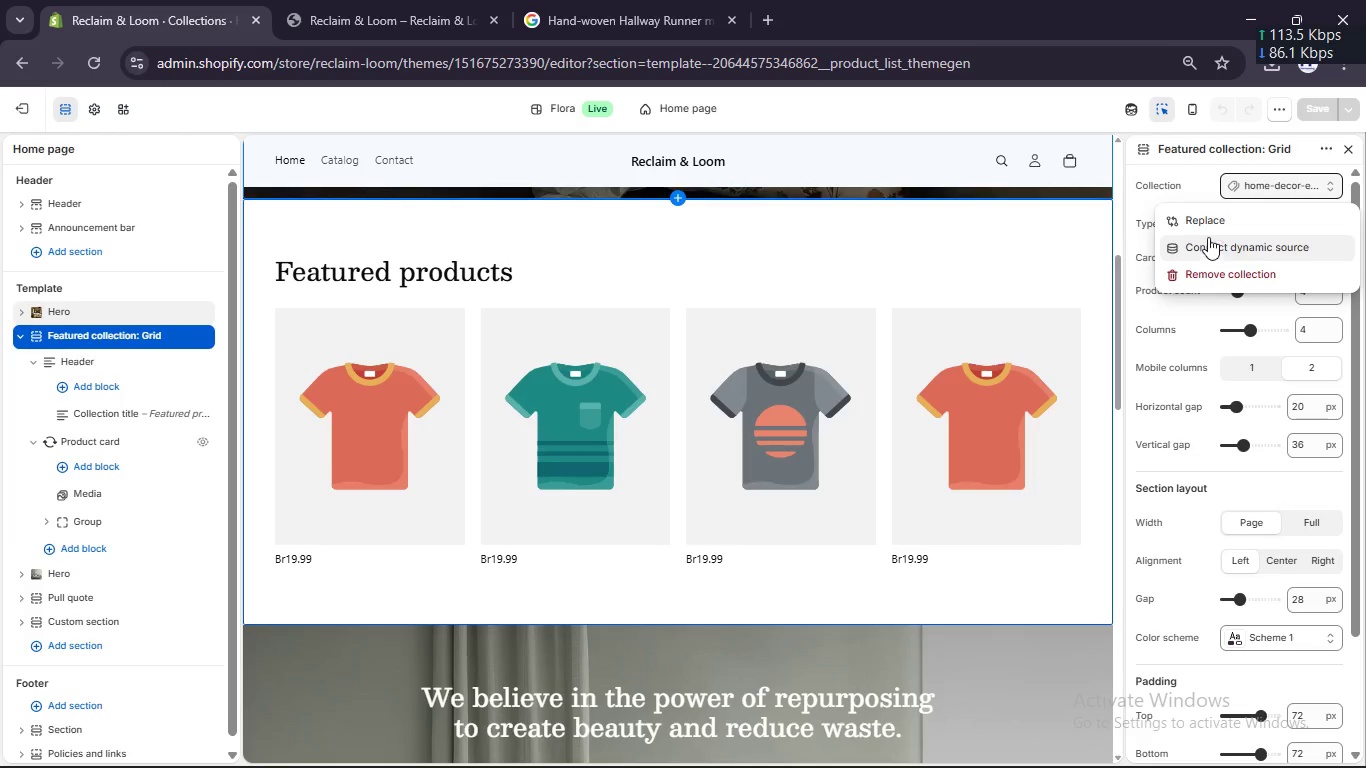 
left_click([1202, 216])
 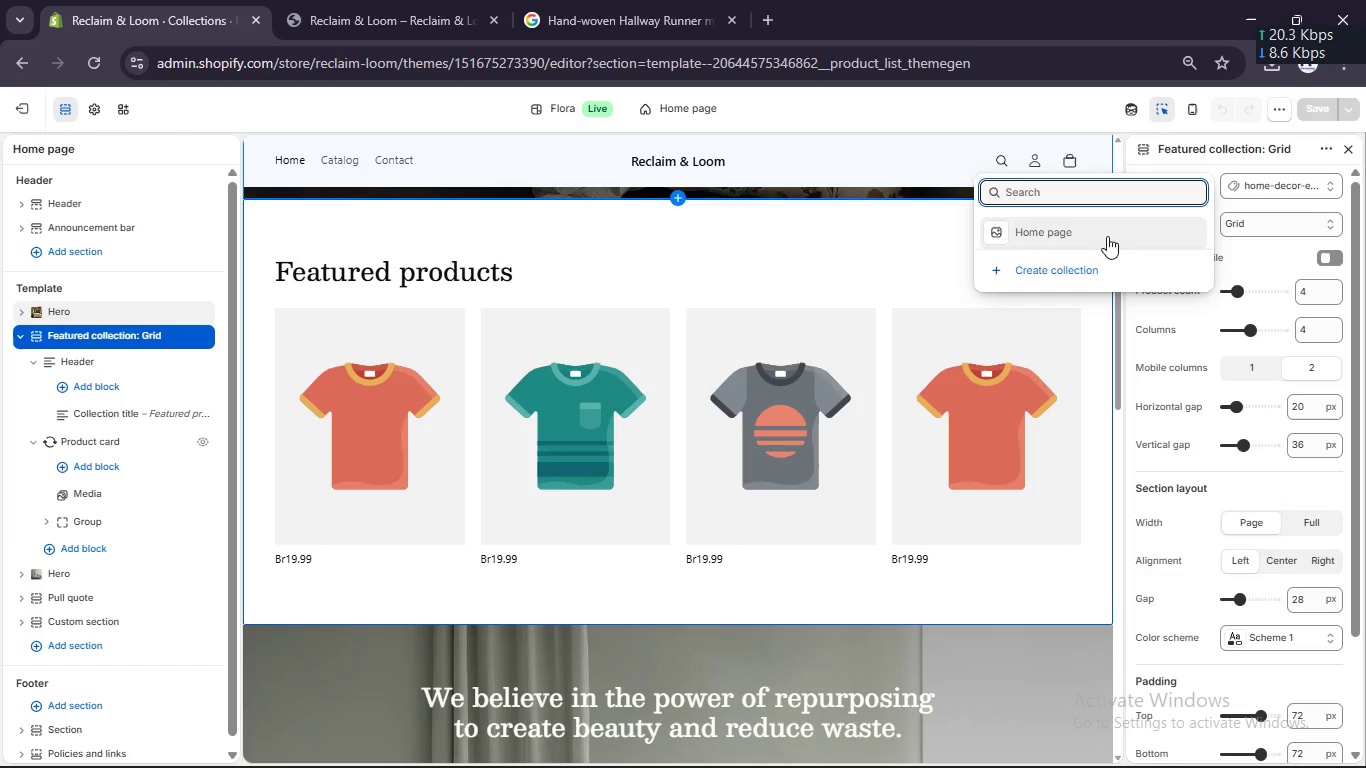 
left_click([1093, 242])
 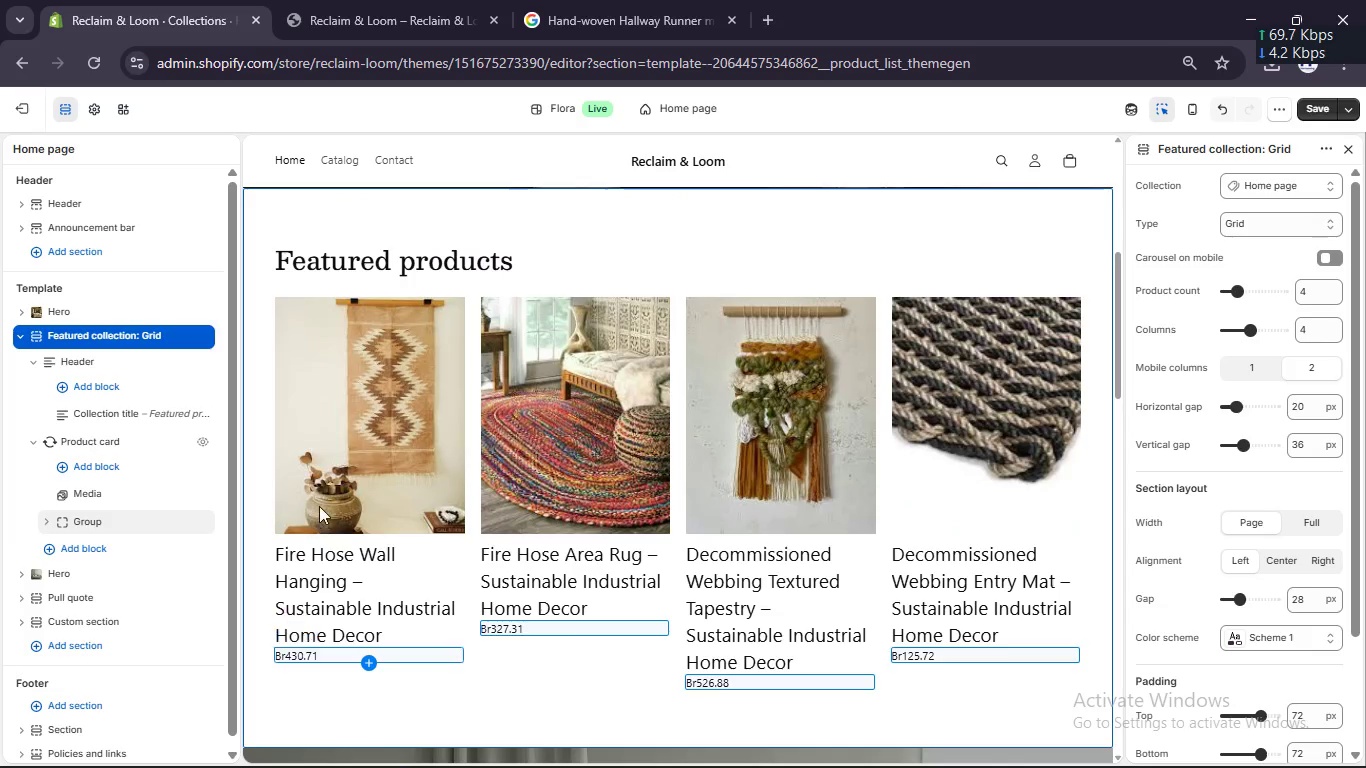 
wait(5.45)
 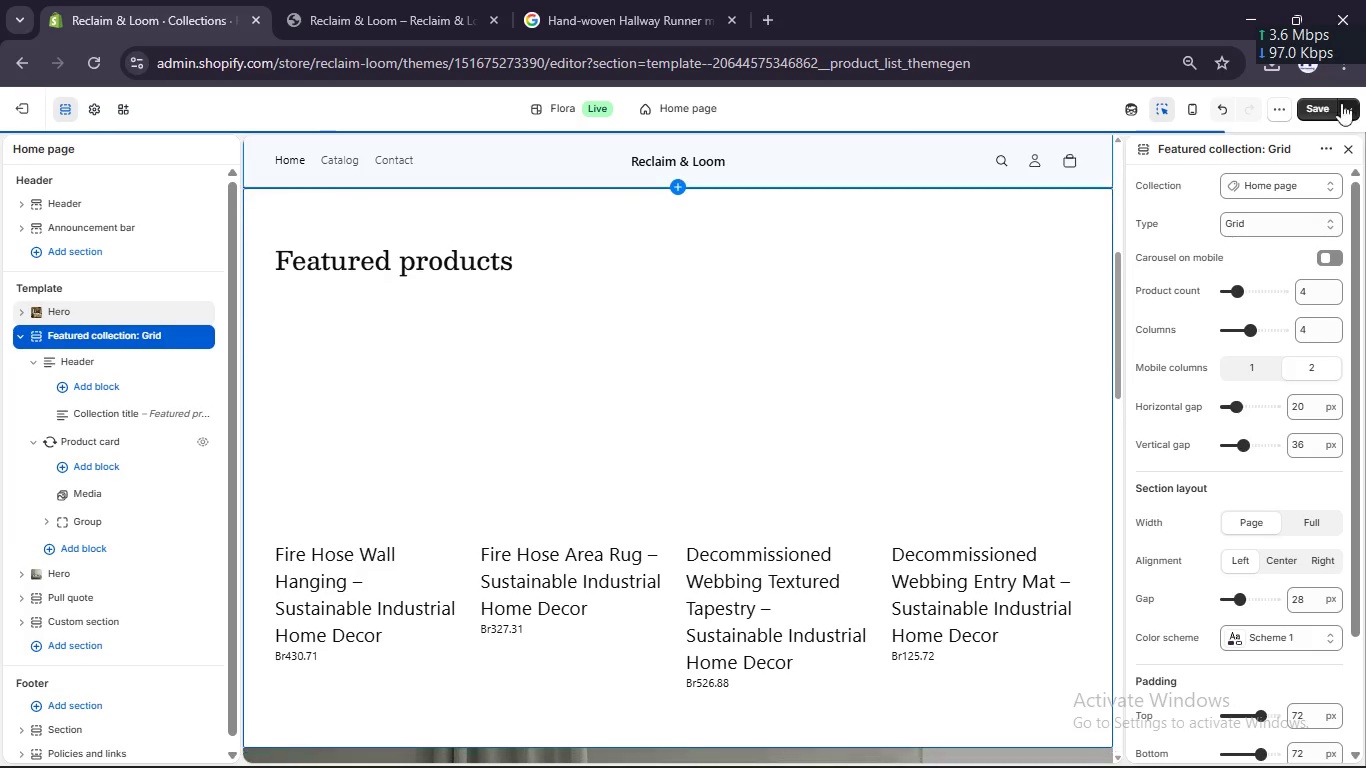 
left_click([85, 410])
 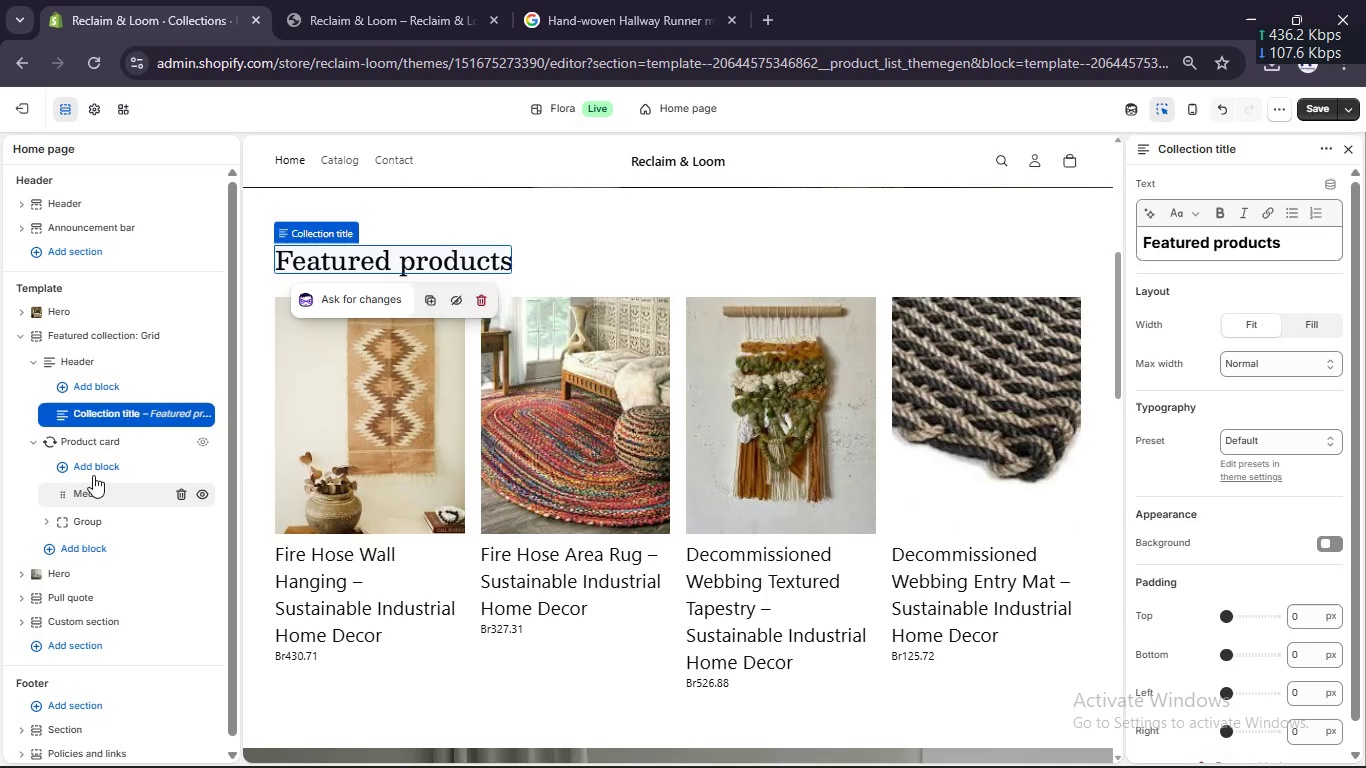 
left_click([49, 524])
 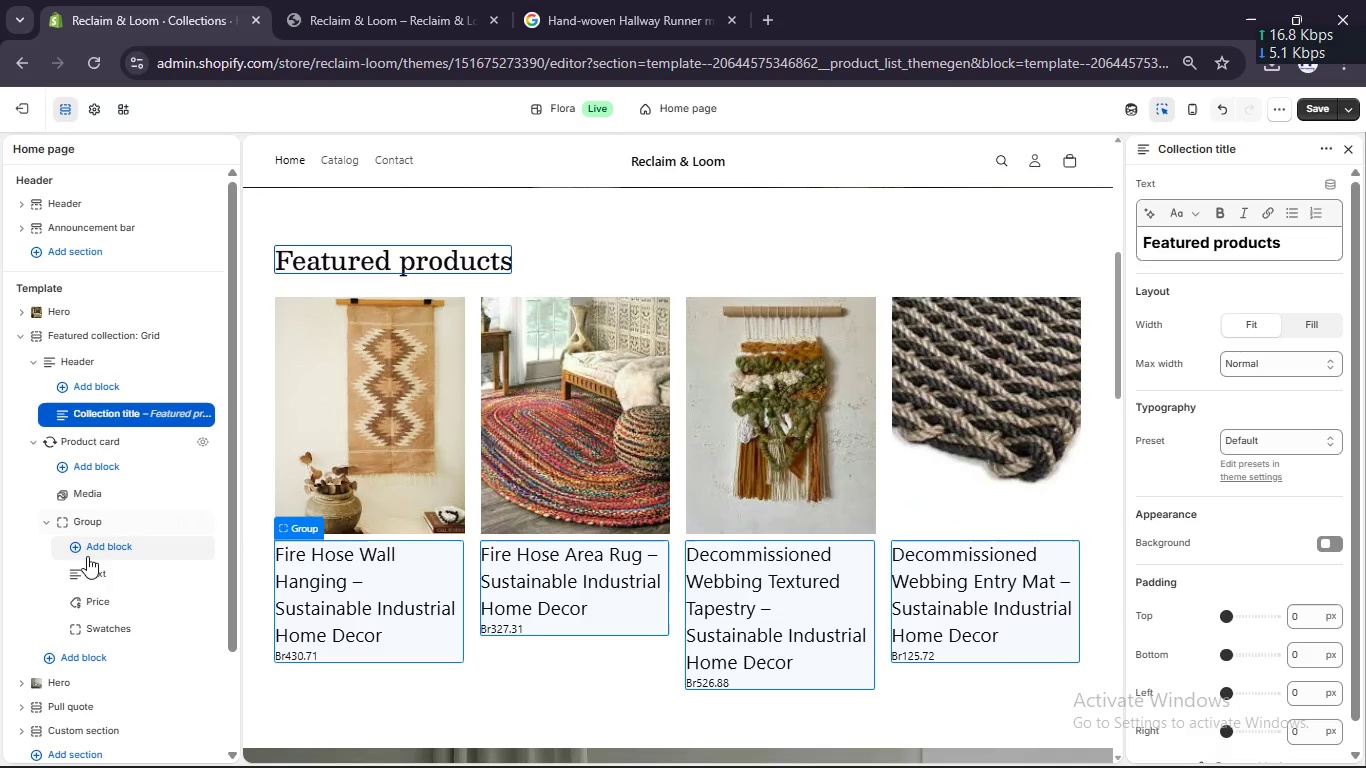 
left_click([98, 577])
 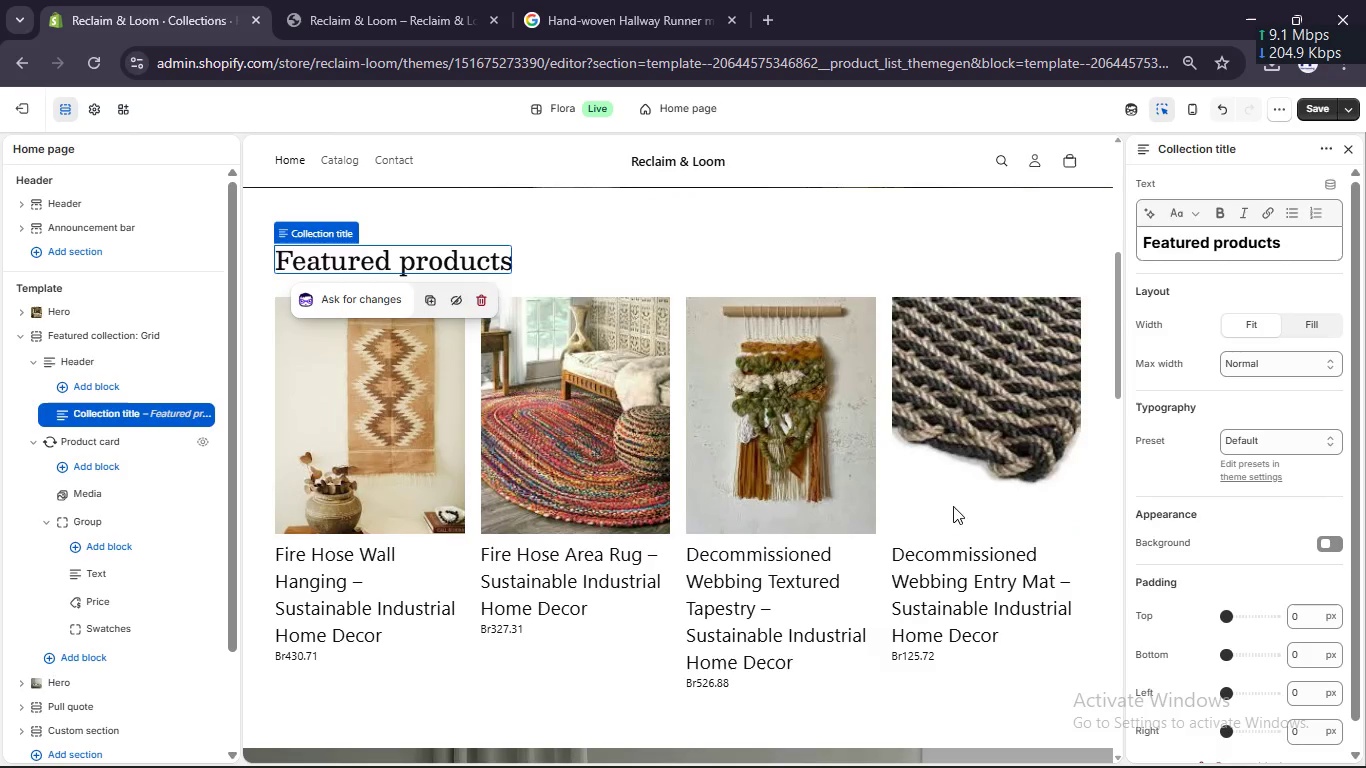 
scroll: coordinate [1260, 464], scroll_direction: down, amount: 1.0
 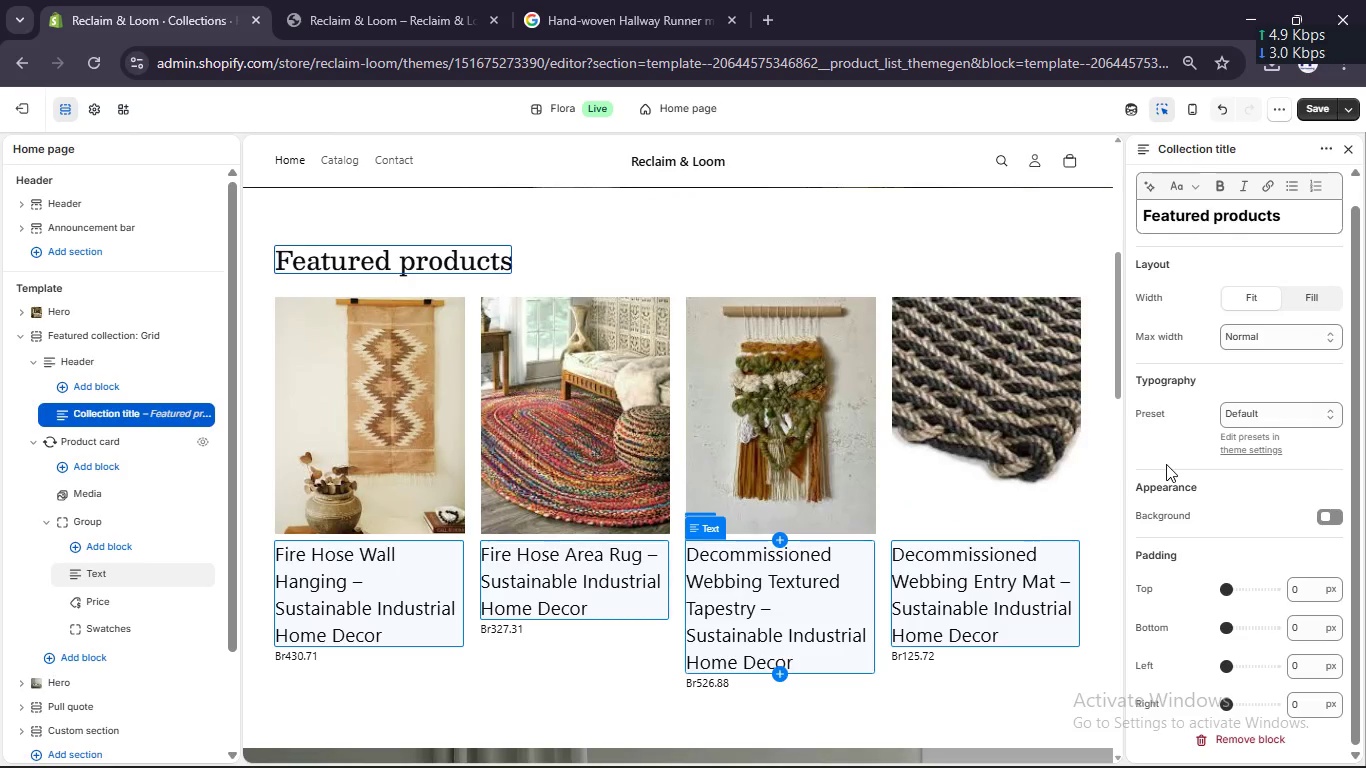 
scroll: coordinate [1166, 464], scroll_direction: none, amount: 0.0
 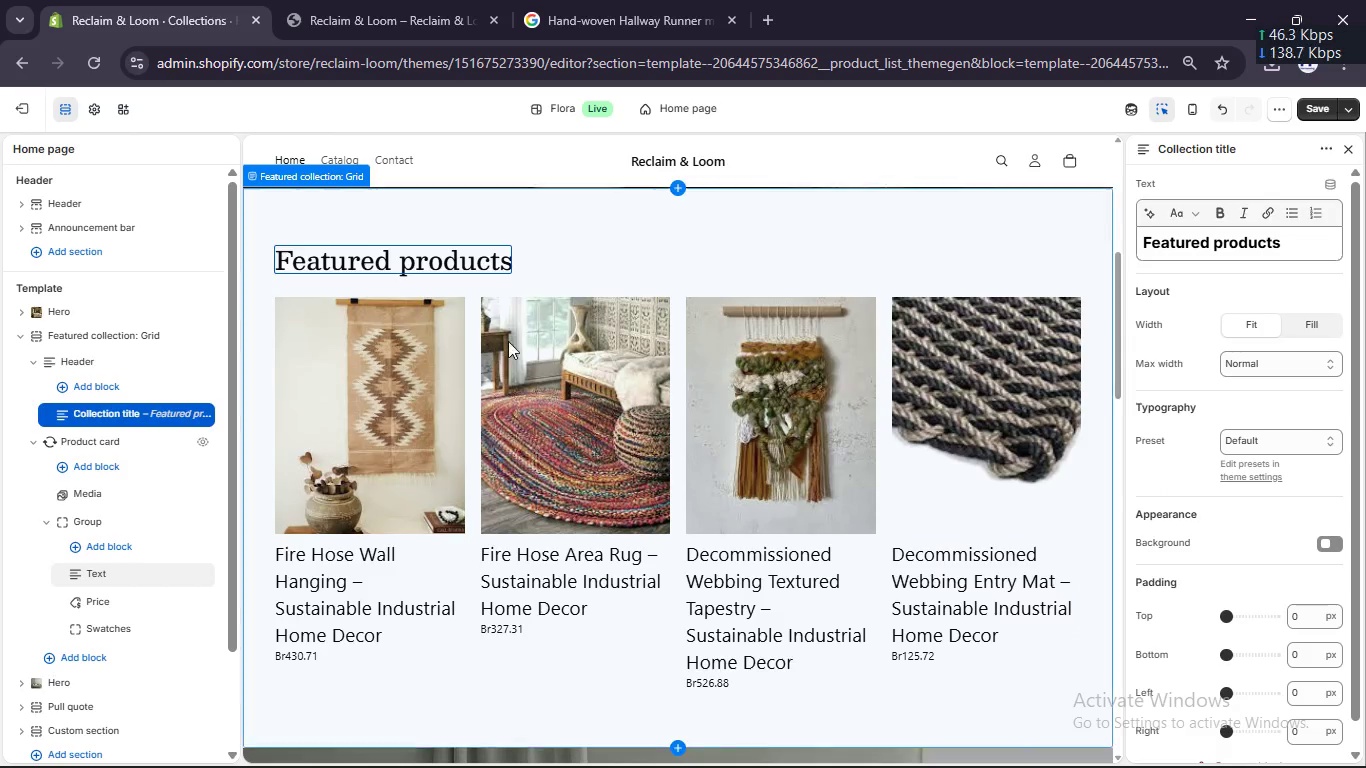 
left_click([124, 584])
 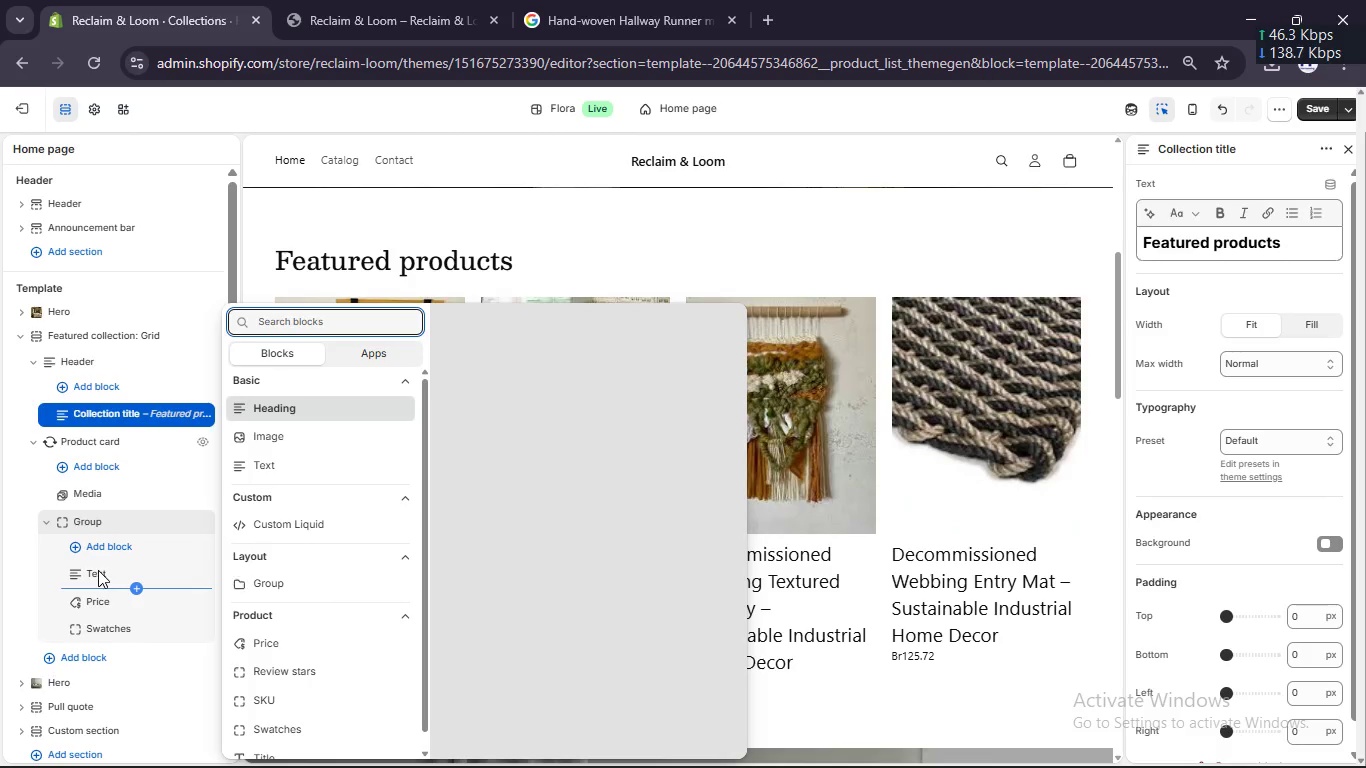 
left_click([98, 570])
 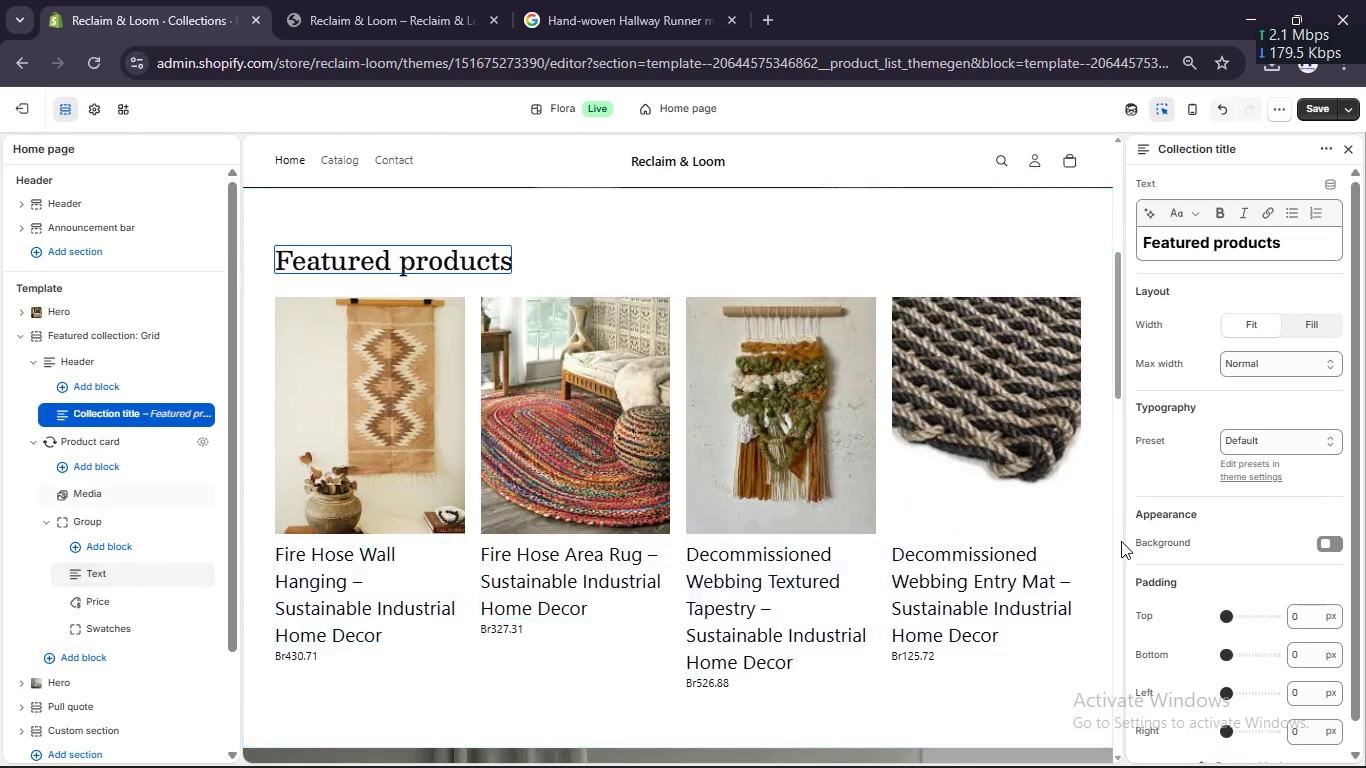 
scroll: coordinate [1255, 525], scroll_direction: down, amount: 5.0
 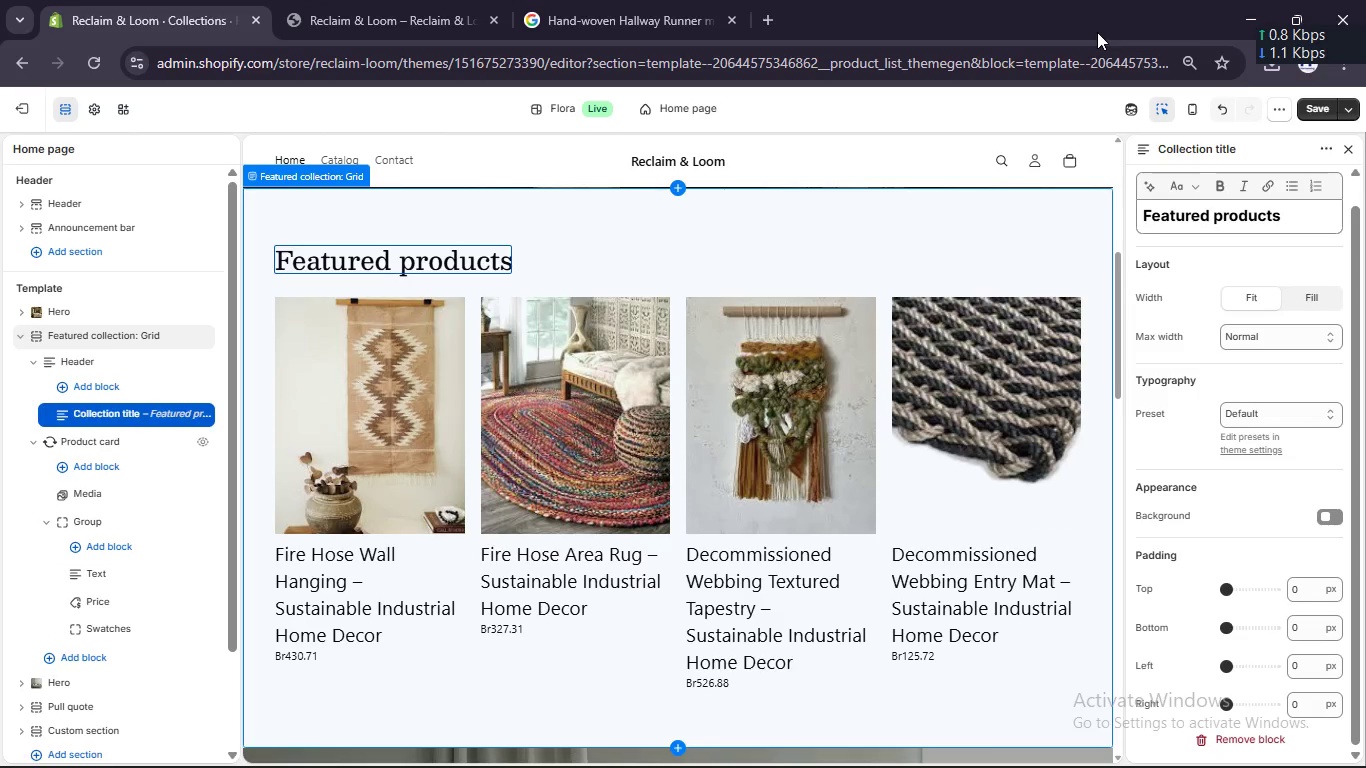 
left_click([1320, 107])
 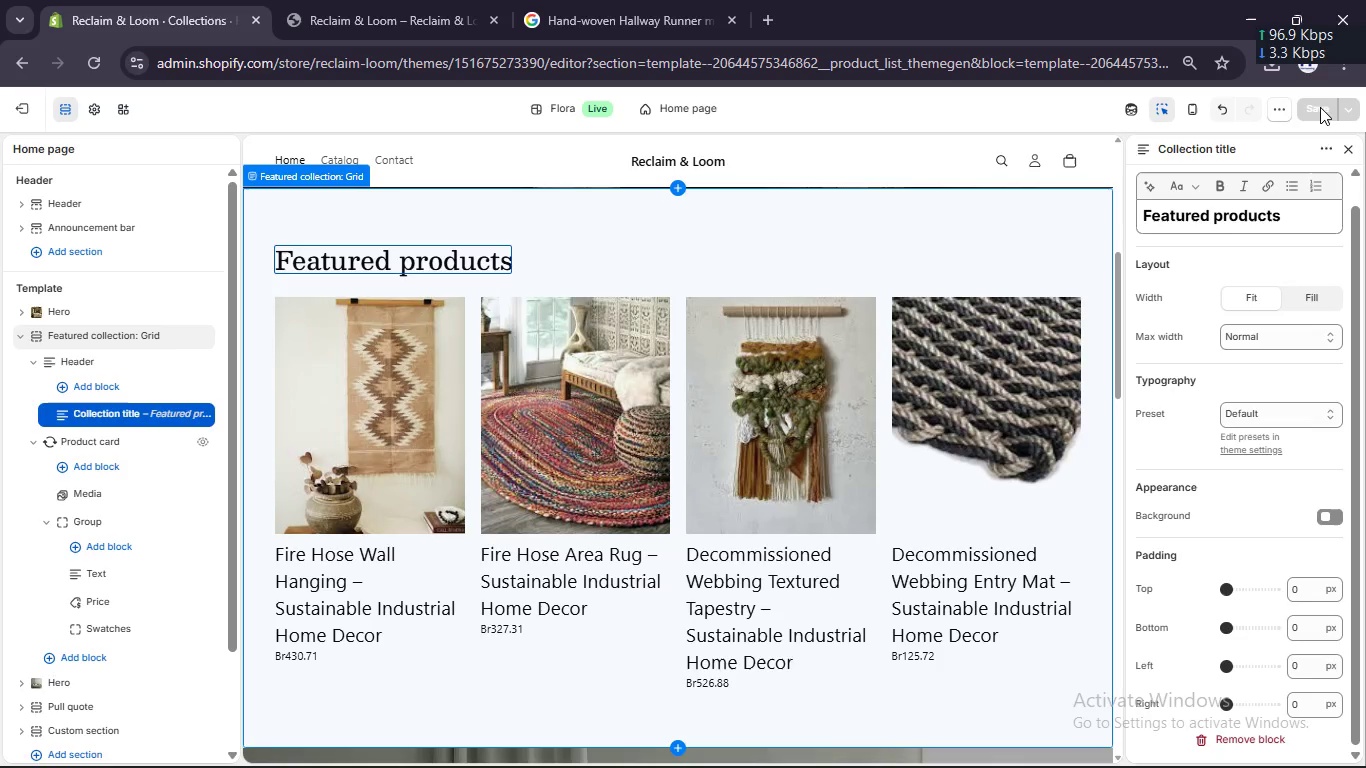 
wait(11.53)
 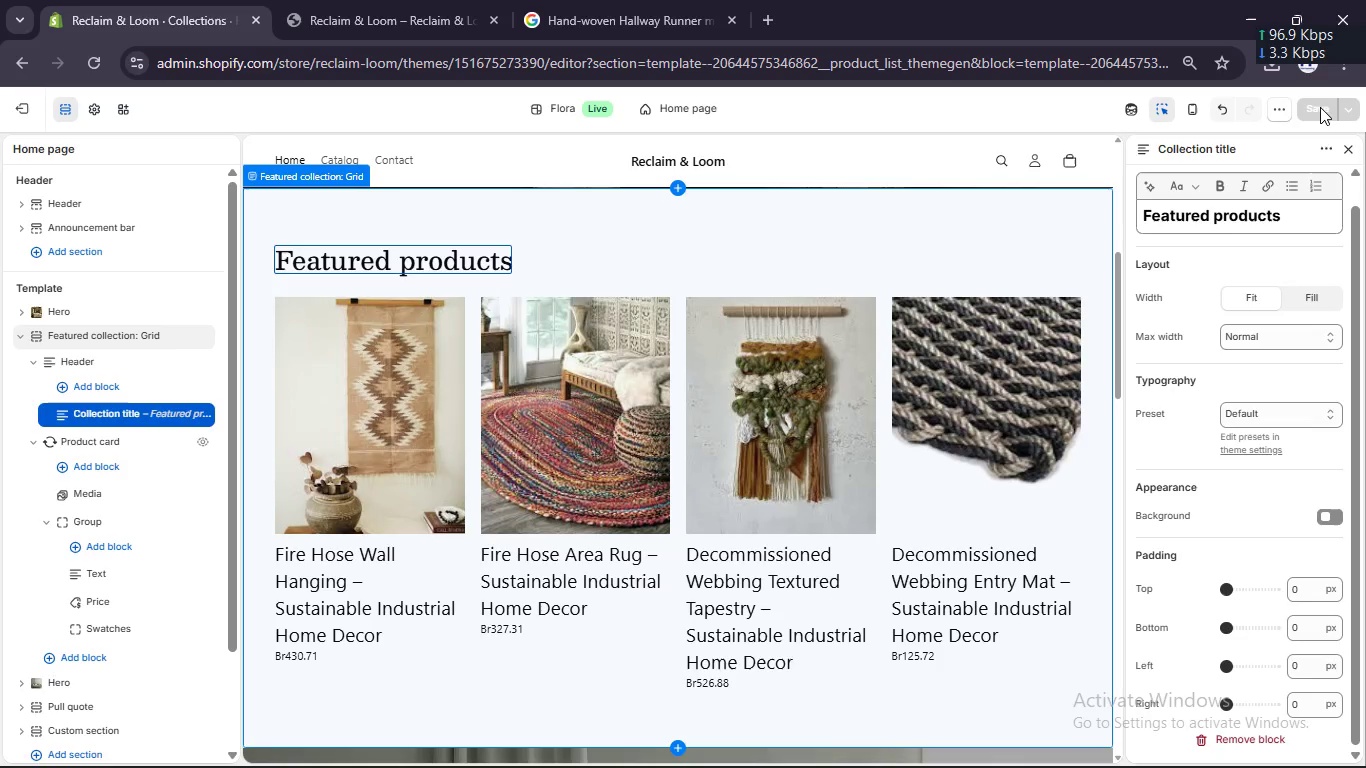 
left_click([409, 0])
 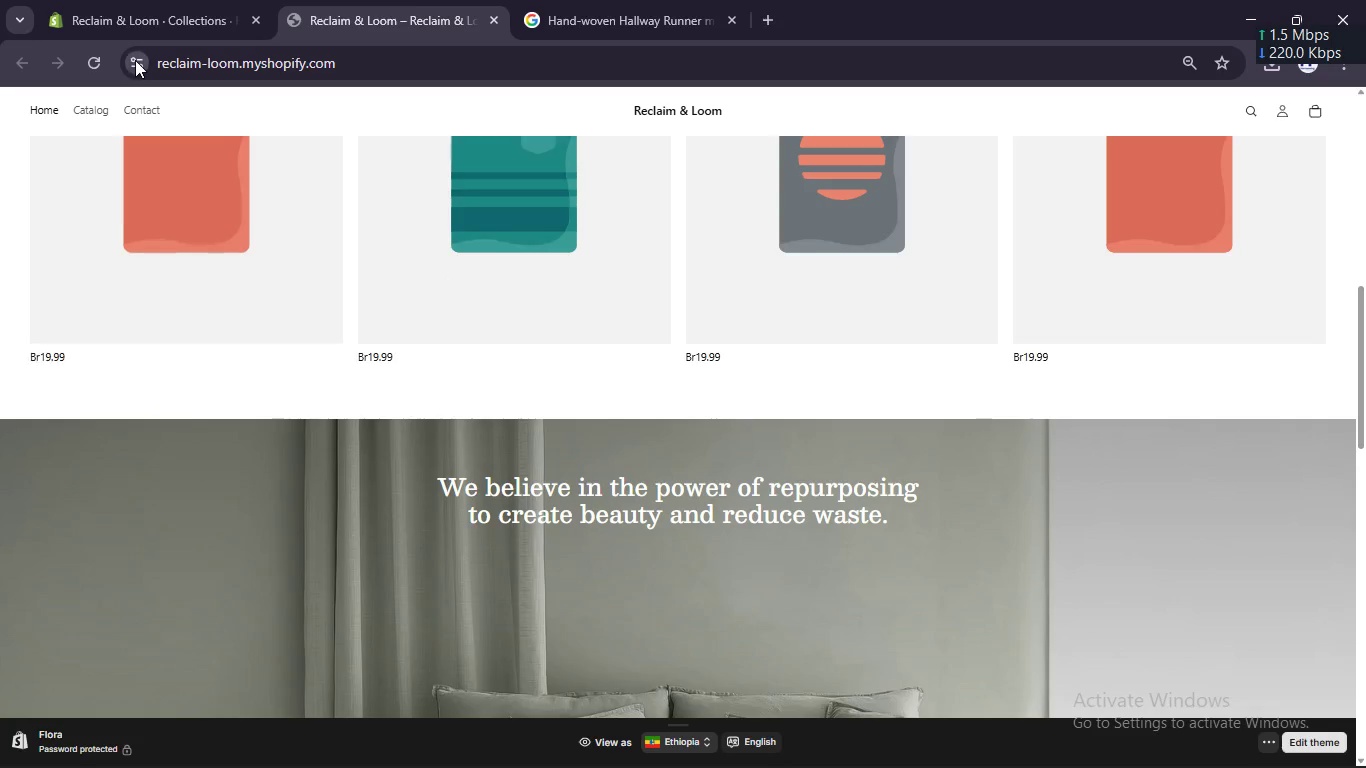 
left_click([95, 60])
 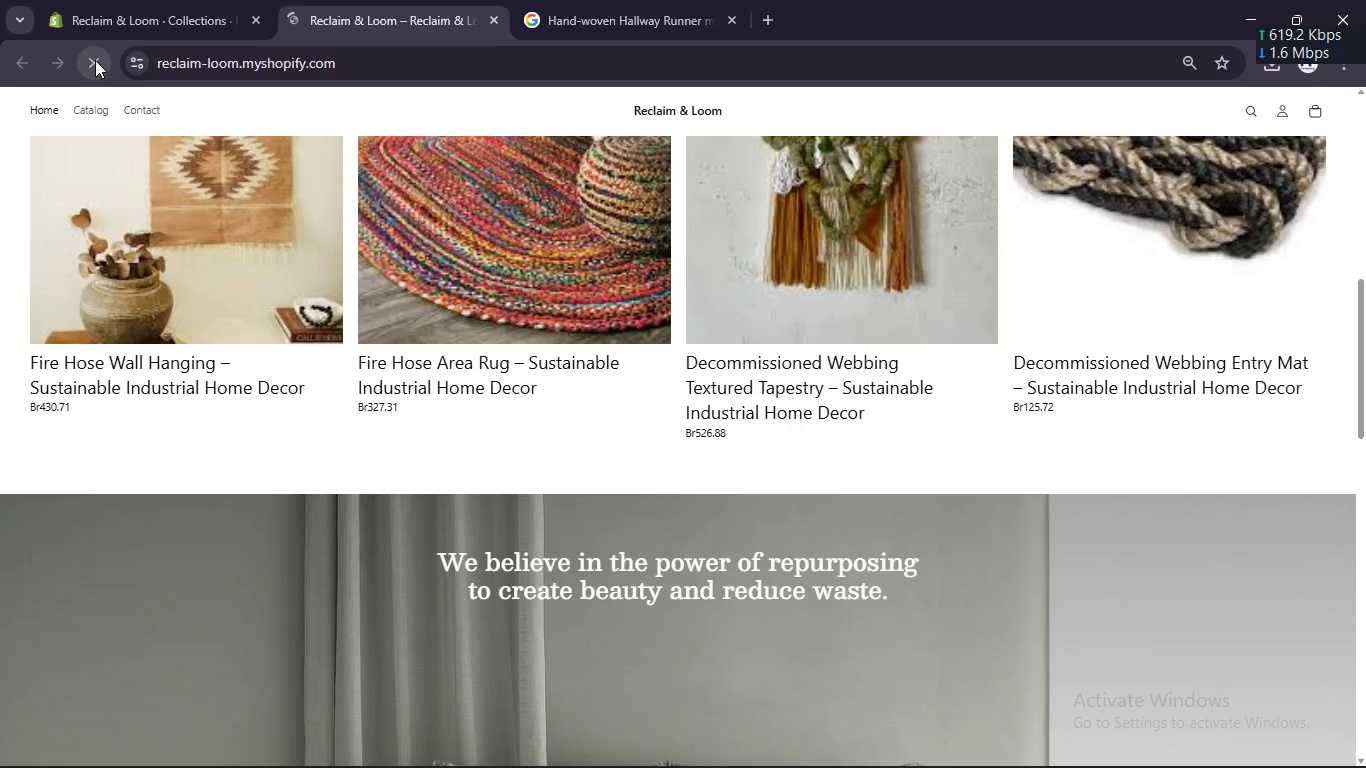 
scroll: coordinate [207, 475], scroll_direction: down, amount: 3.0
 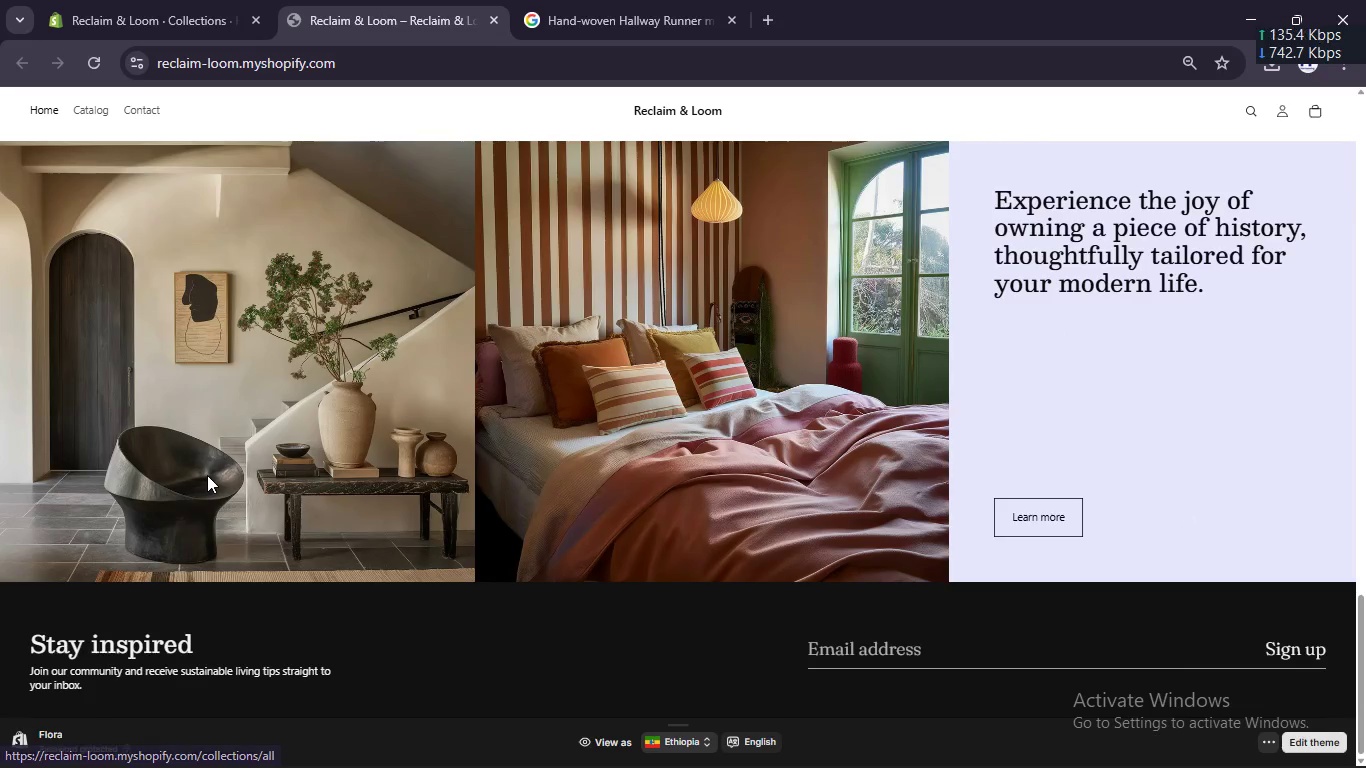 
scroll: coordinate [207, 475], scroll_direction: up, amount: 31.0
 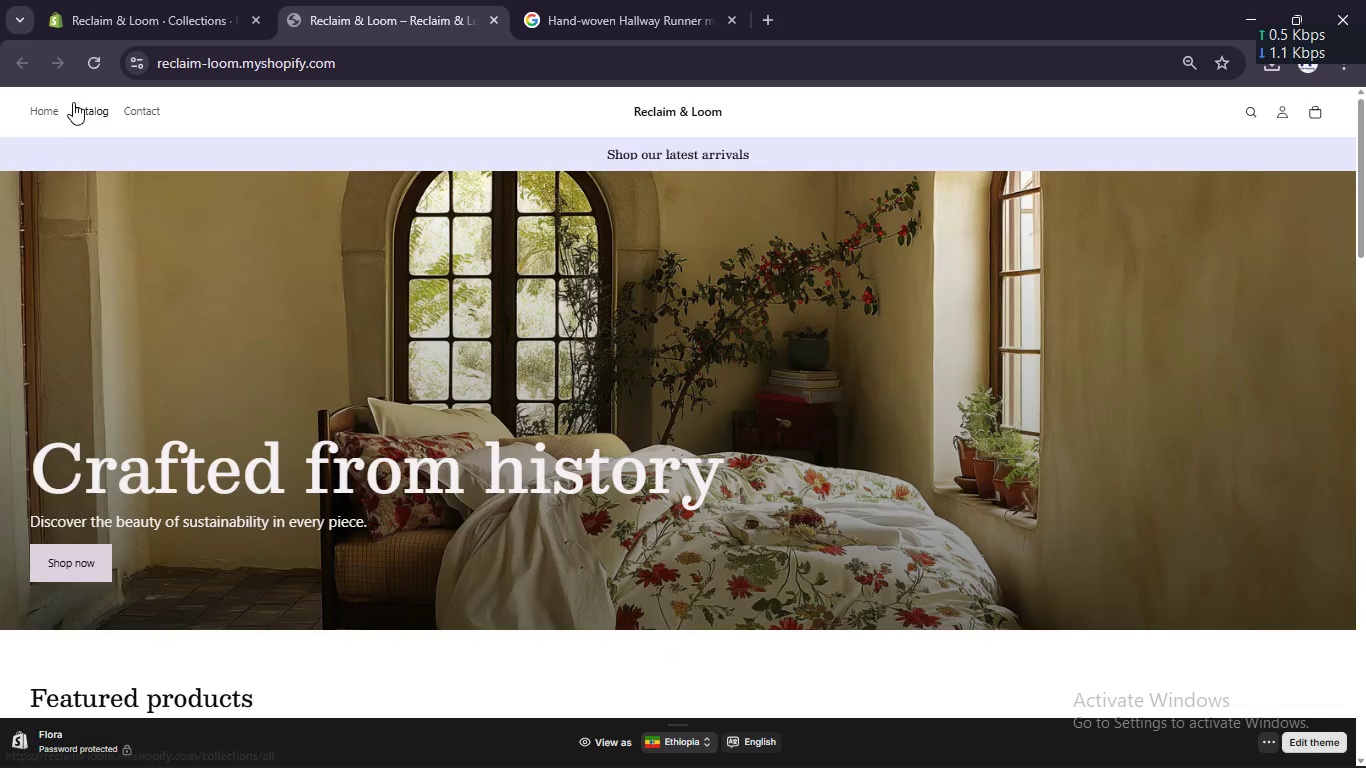 
left_click([80, 107])
 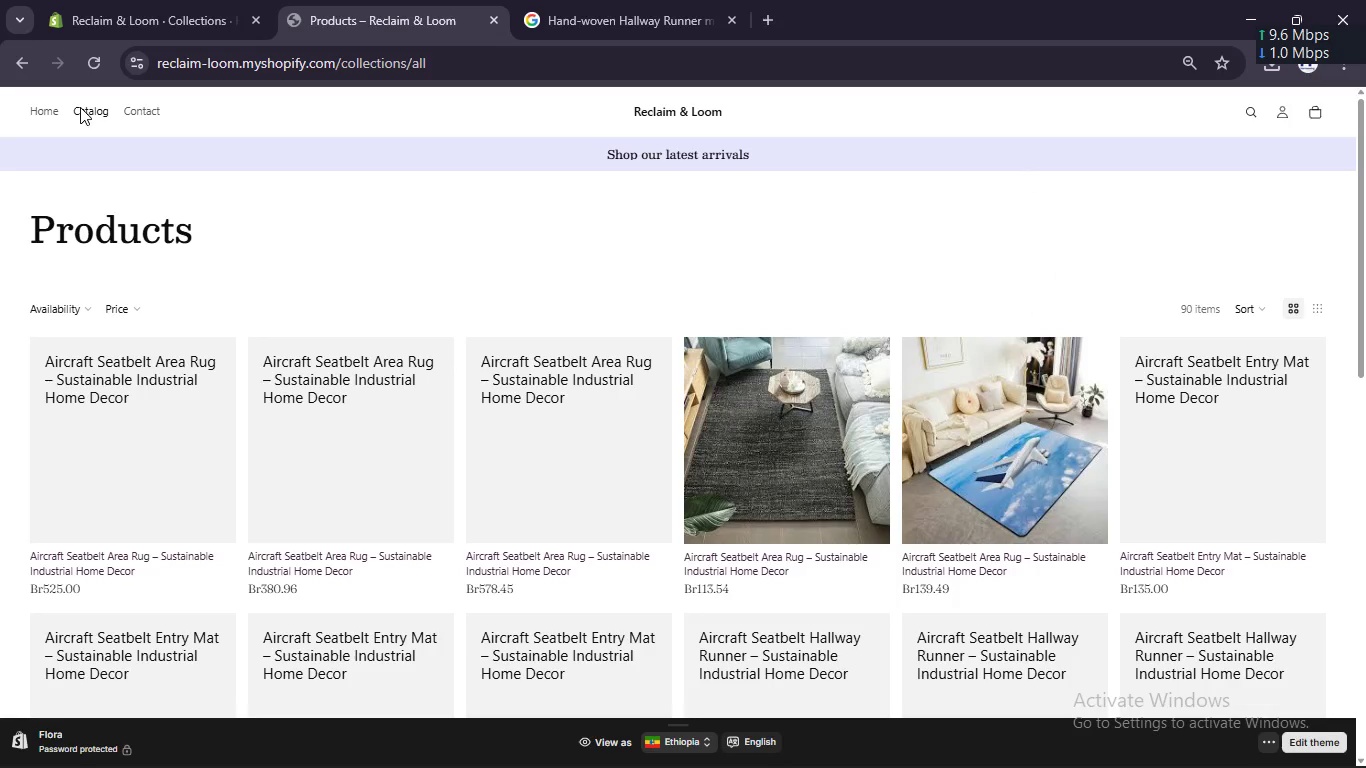 
wait(5.34)
 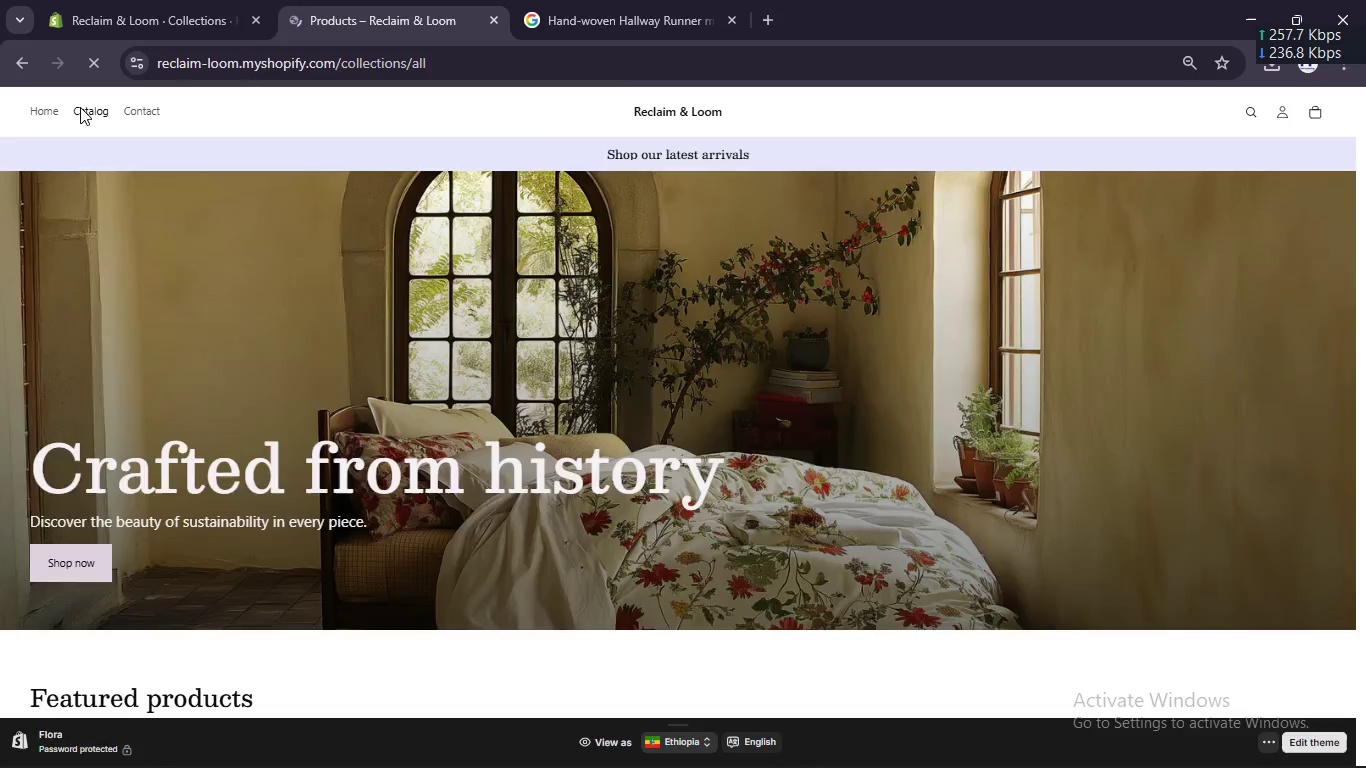 
scroll: coordinate [600, 454], scroll_direction: down, amount: 5.0
 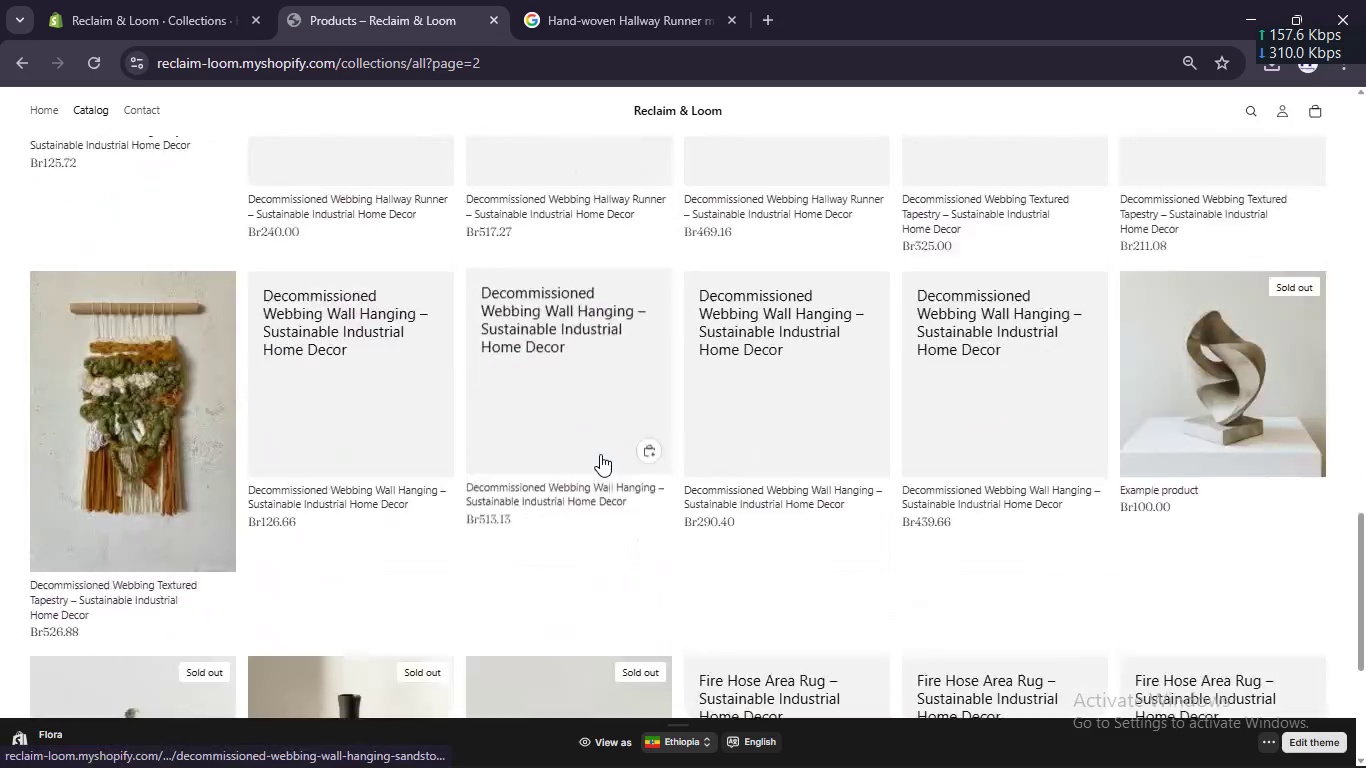 
scroll: coordinate [600, 454], scroll_direction: up, amount: 22.0
 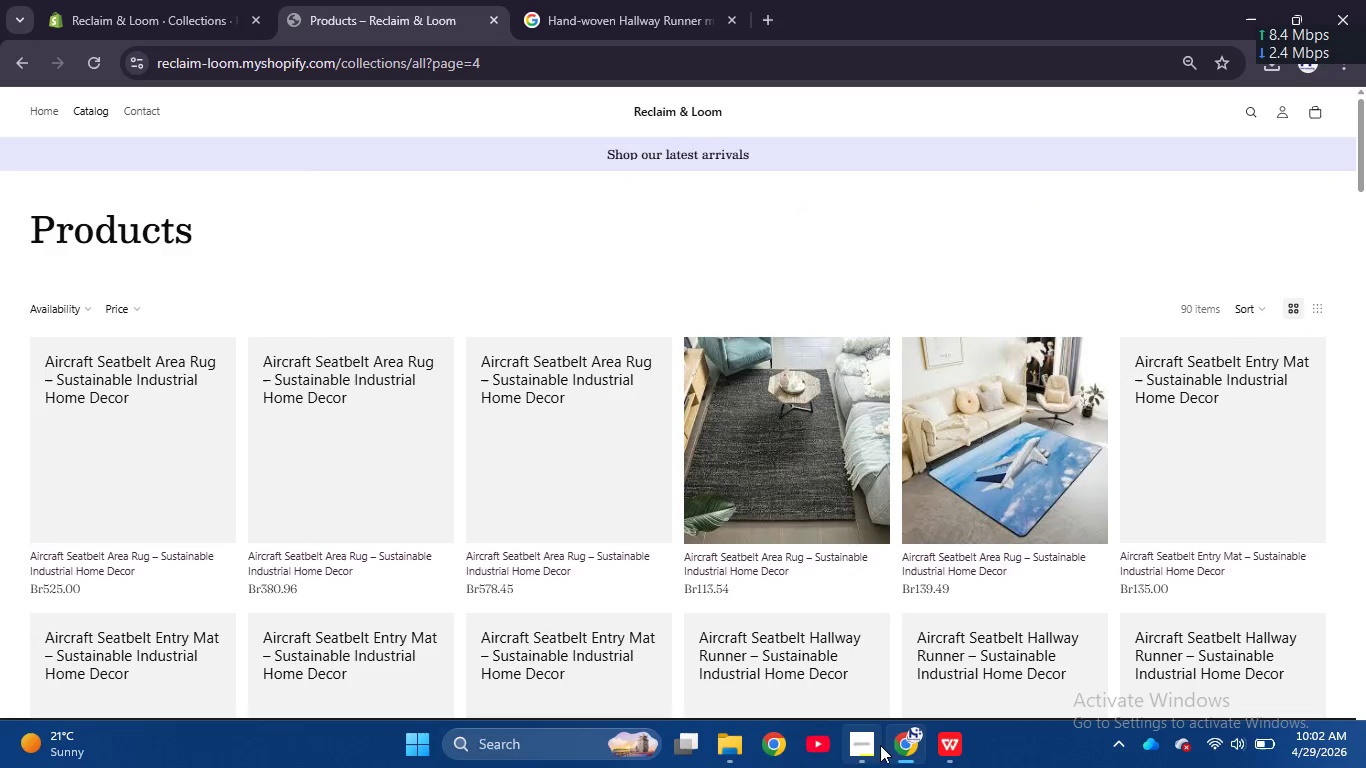 
left_click([866, 749])